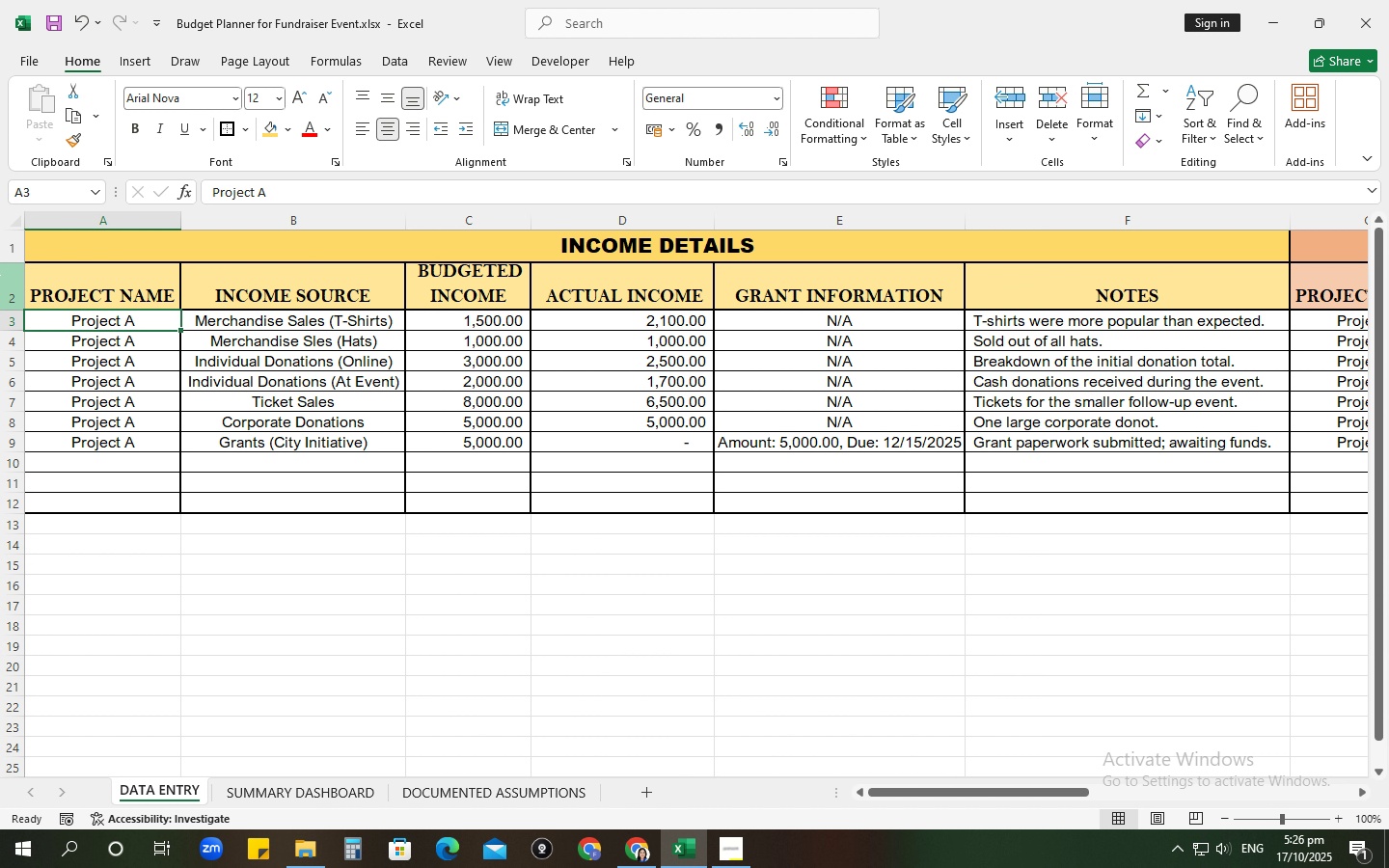 
left_click([0, 278])
 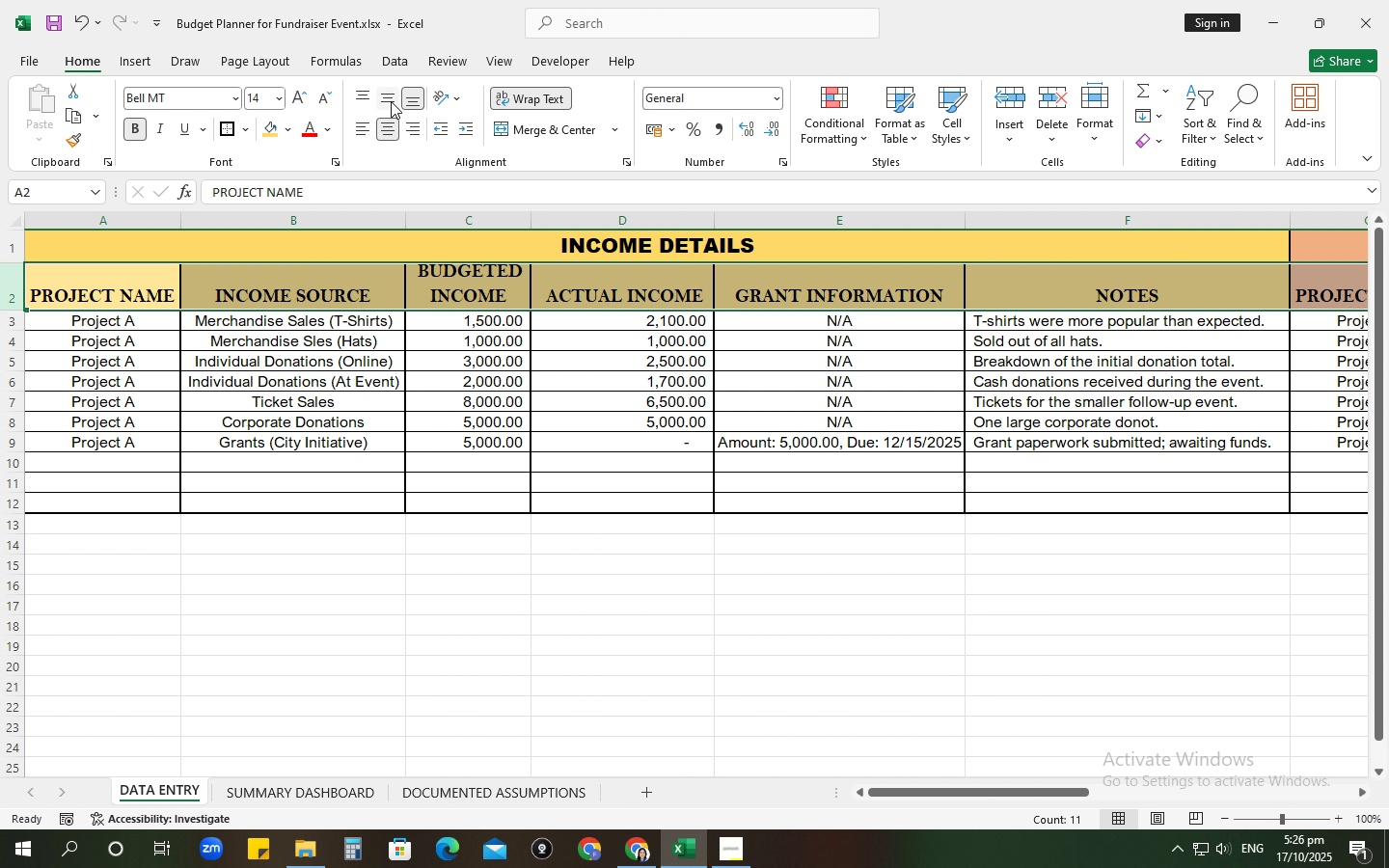 
left_click([387, 102])
 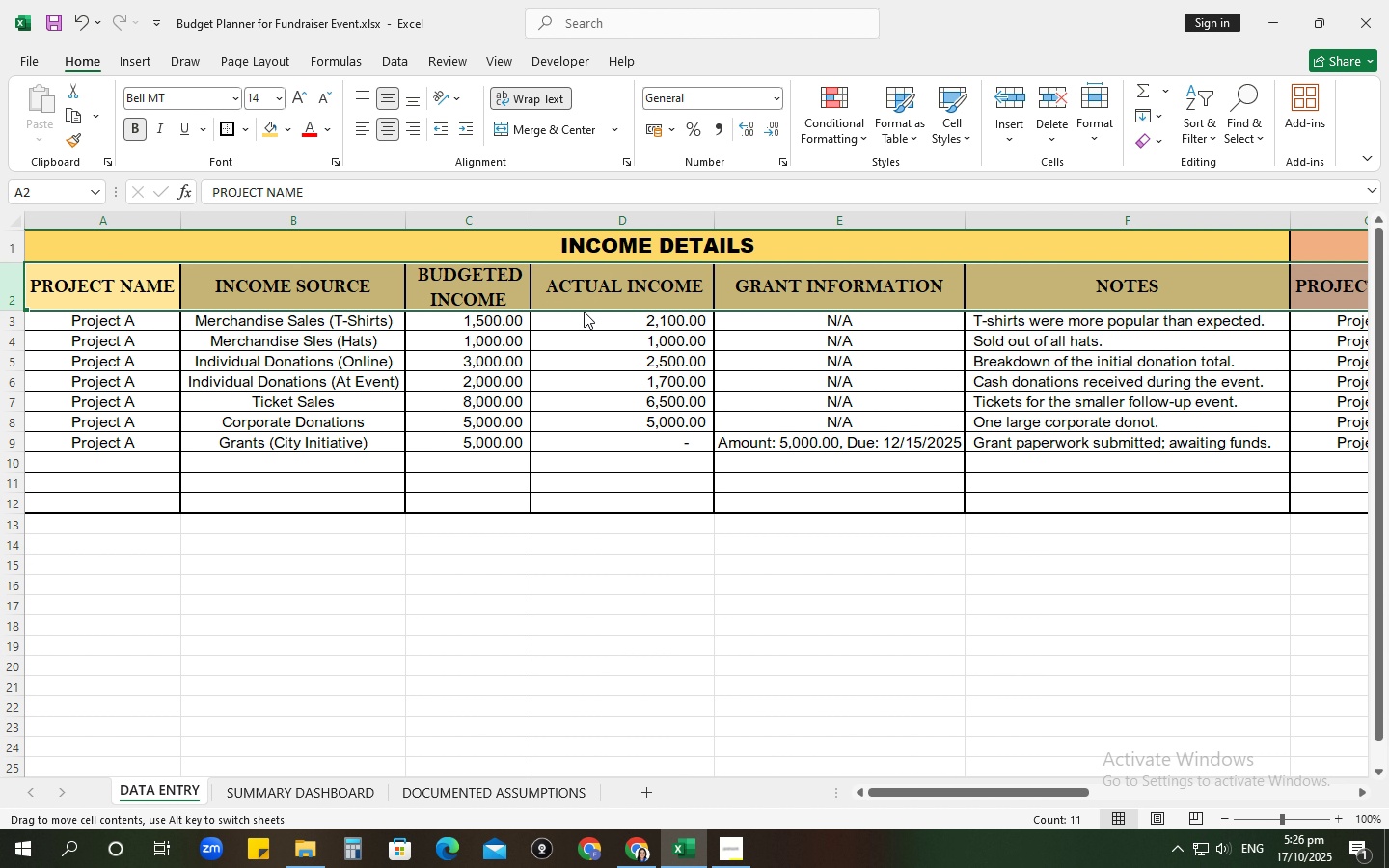 
left_click([584, 312])
 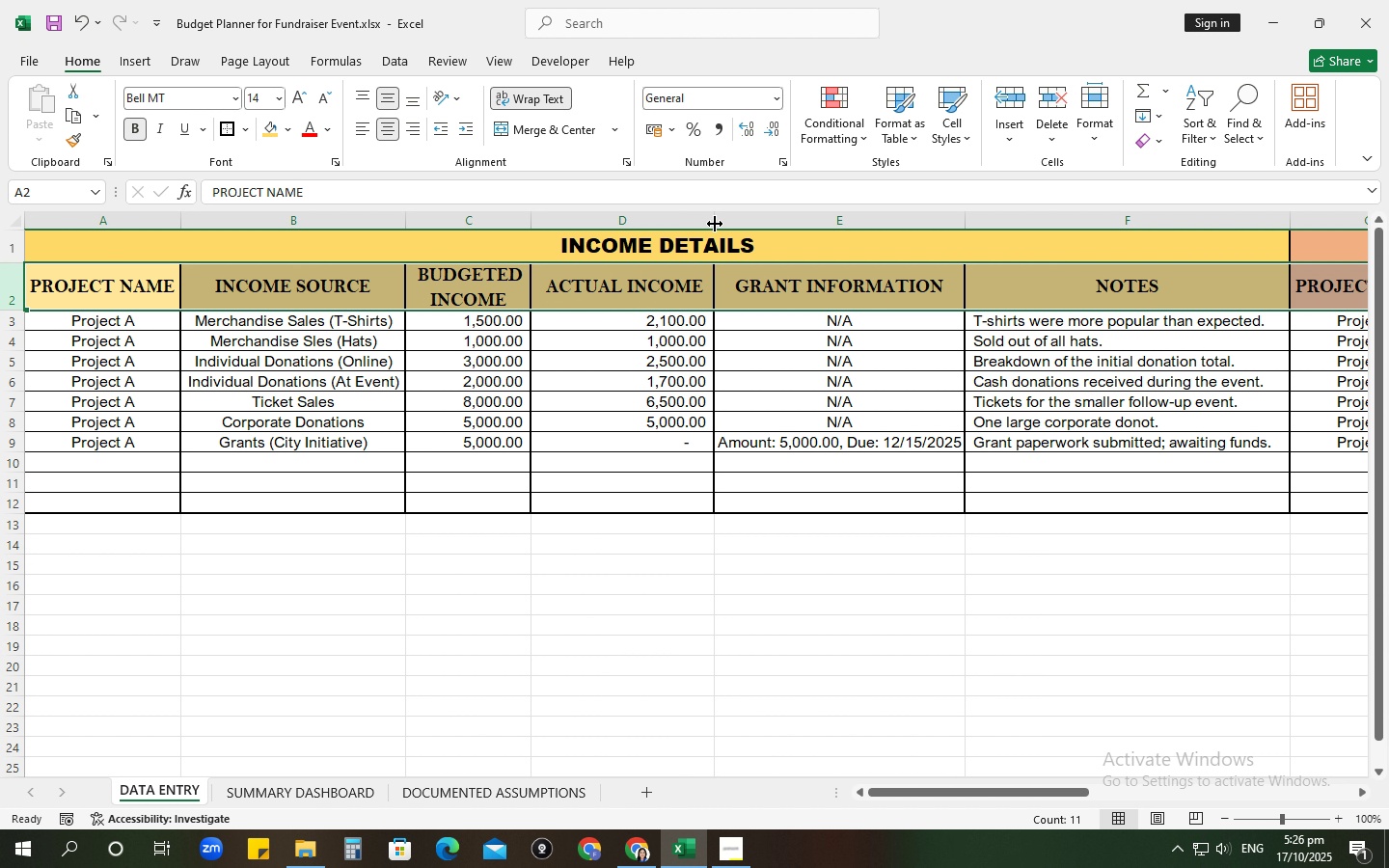 
left_click_drag(start_coordinate=[715, 223], to_coordinate=[649, 223])
 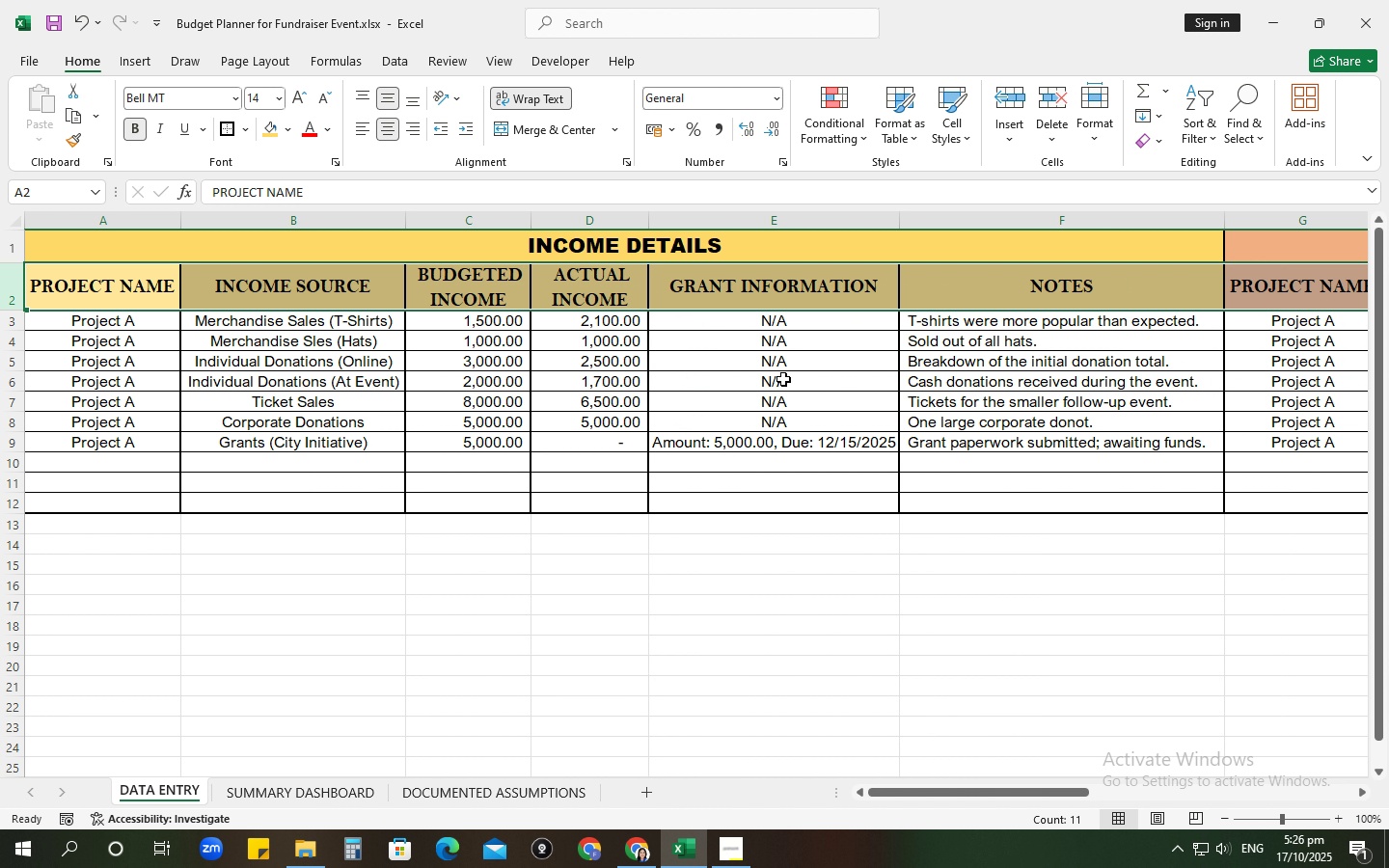 
left_click([783, 379])
 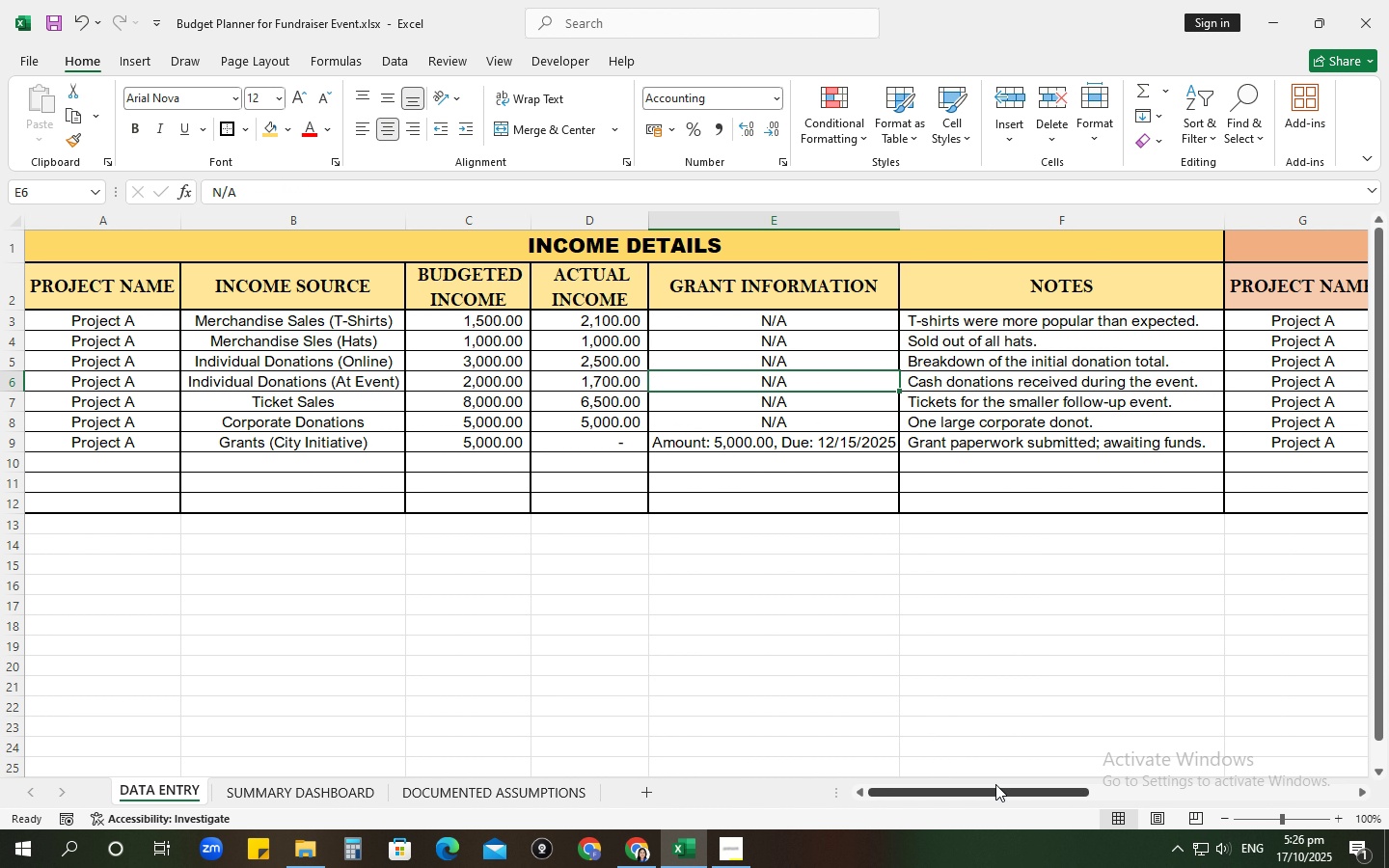 
left_click_drag(start_coordinate=[995, 783], to_coordinate=[1087, 782])
 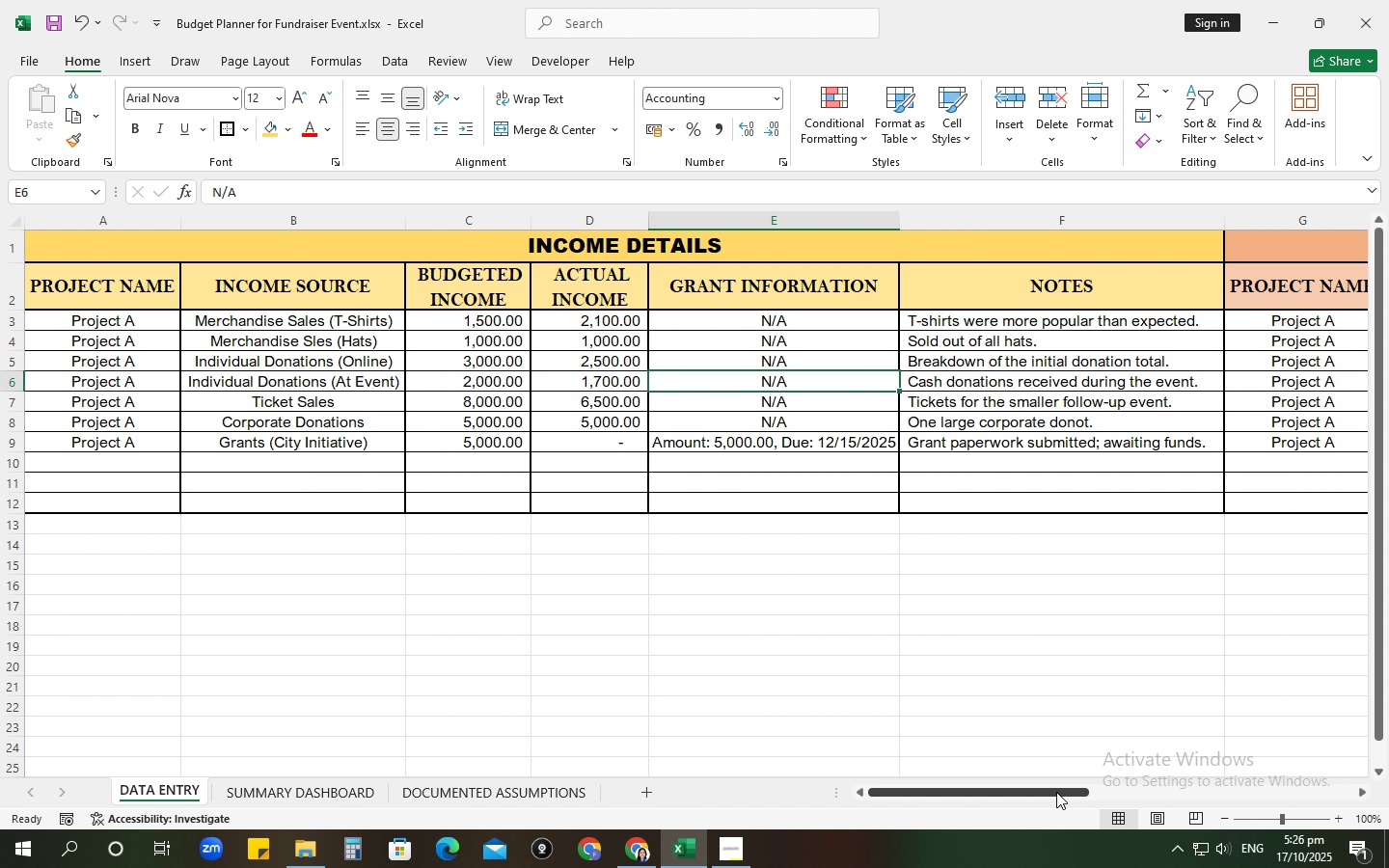 
left_click_drag(start_coordinate=[1026, 795], to_coordinate=[1320, 764])
 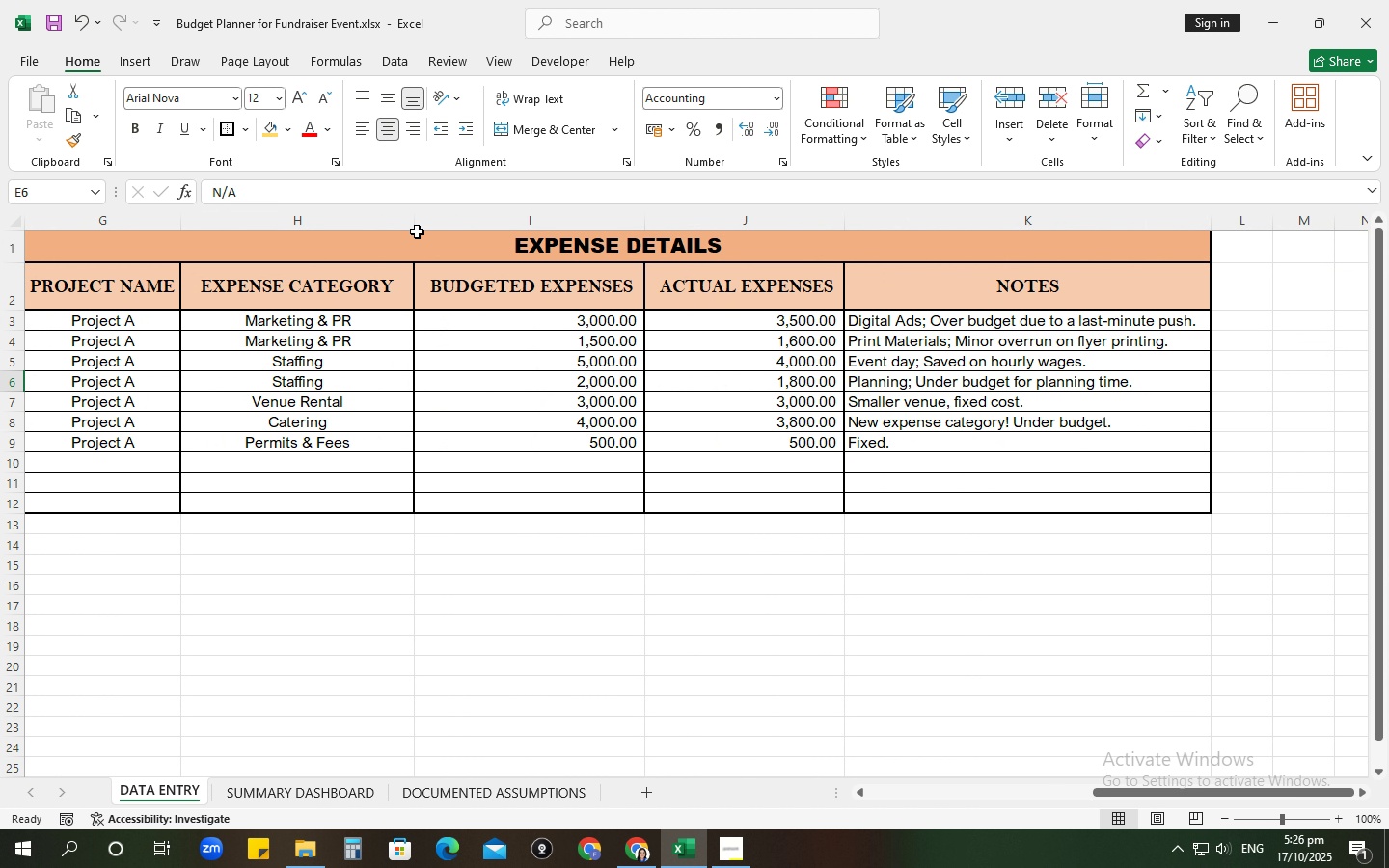 
left_click_drag(start_coordinate=[415, 222], to_coordinate=[362, 228])
 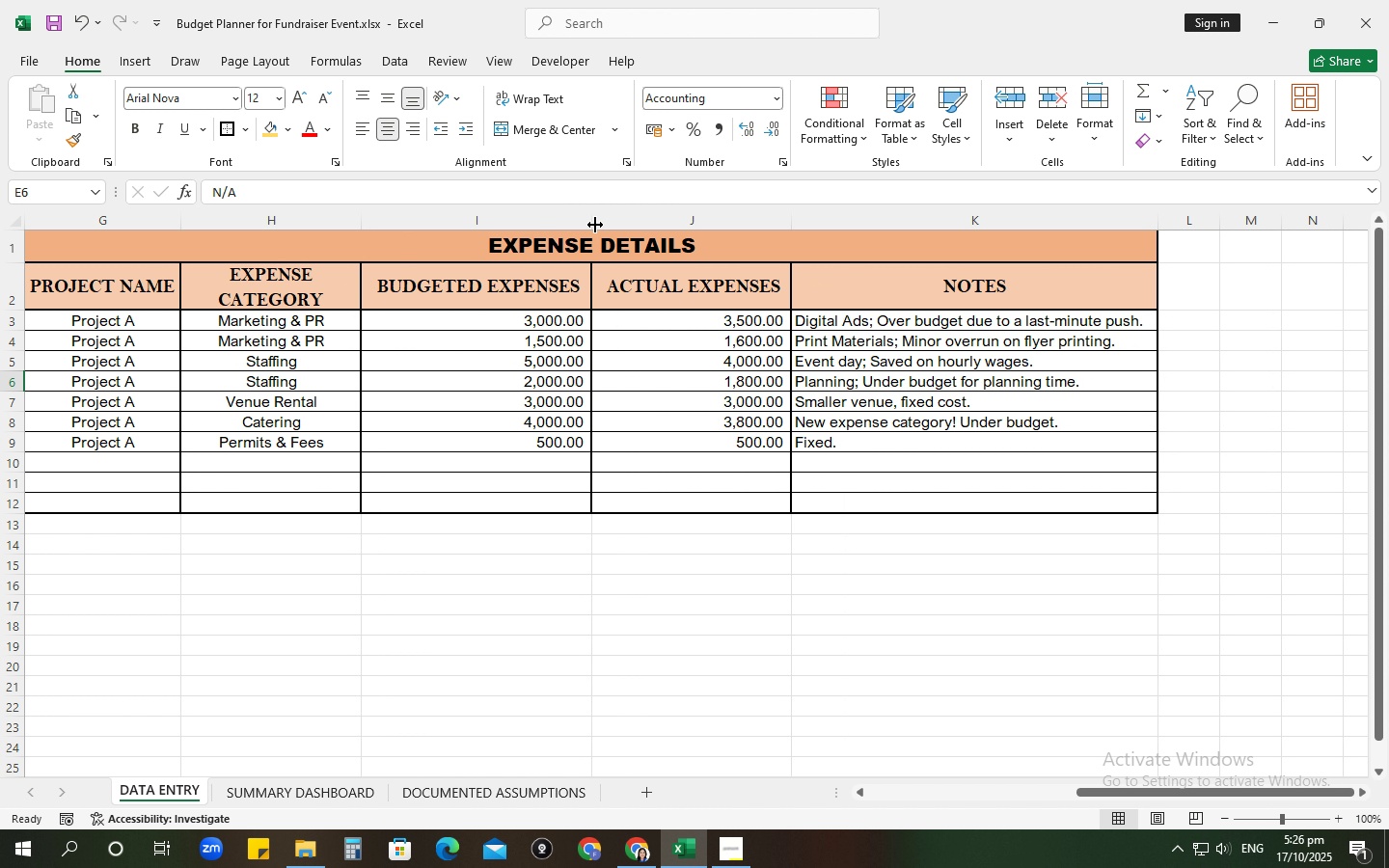 
left_click_drag(start_coordinate=[595, 224], to_coordinate=[483, 231])
 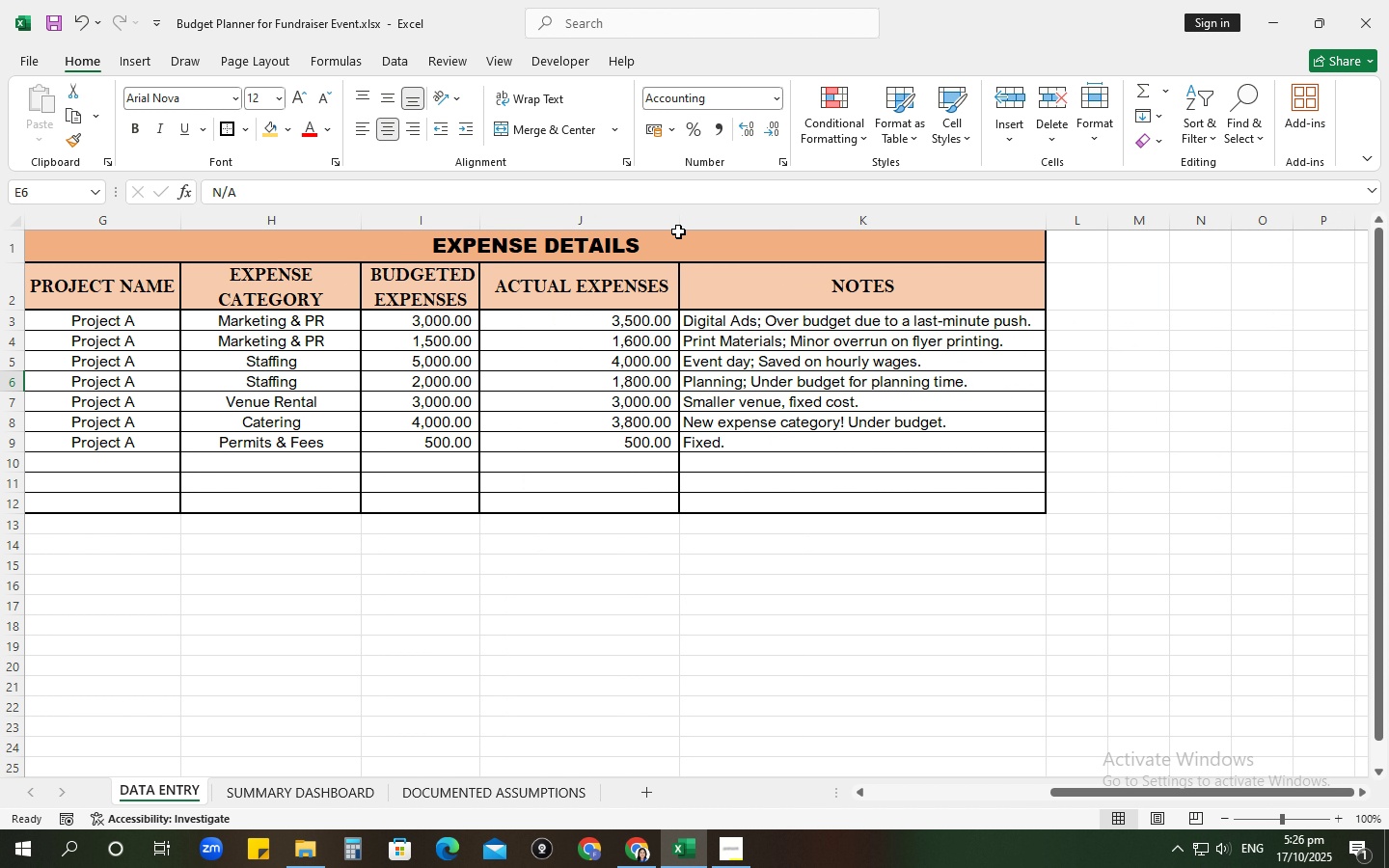 
left_click_drag(start_coordinate=[678, 224], to_coordinate=[595, 223])
 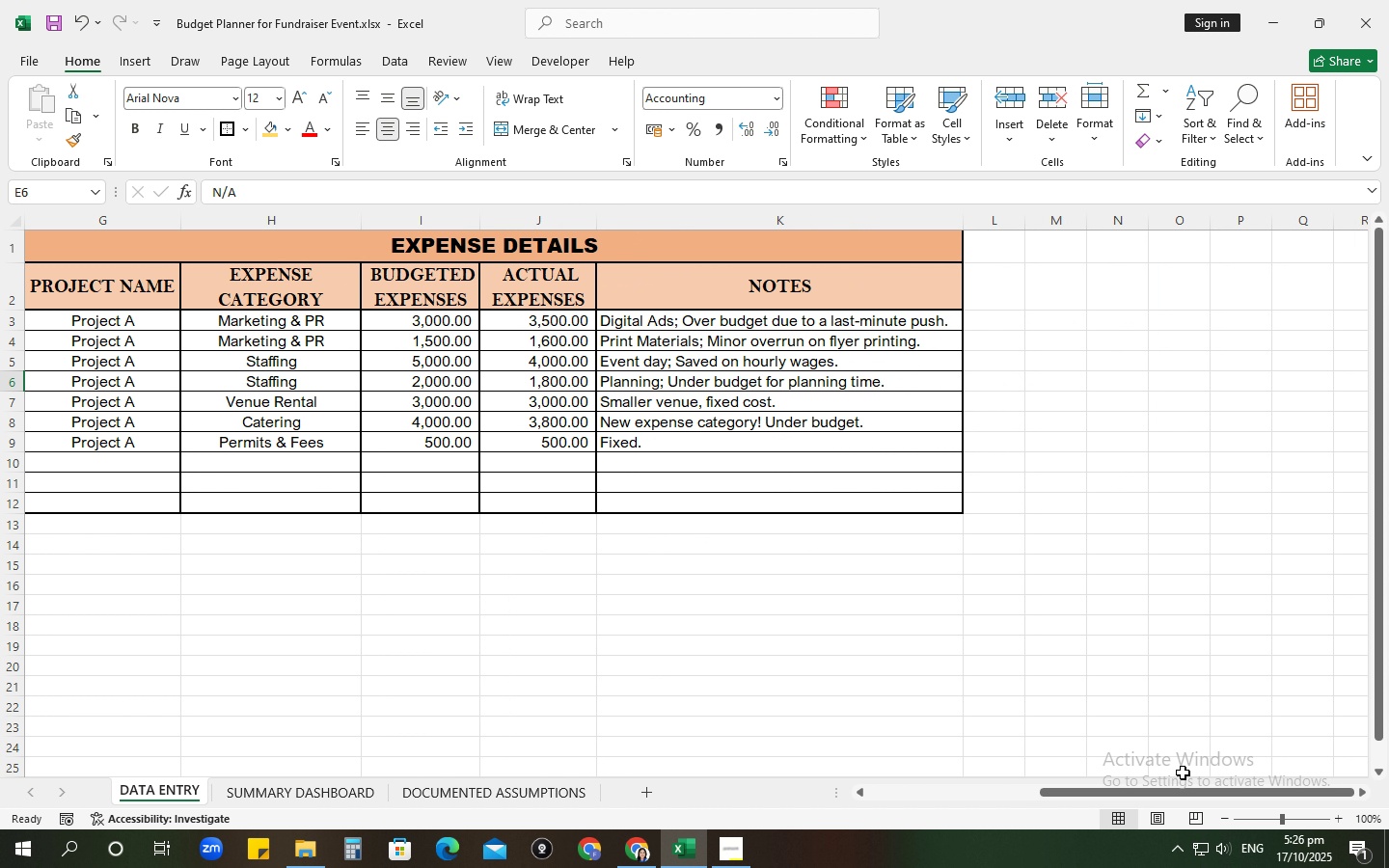 
left_click_drag(start_coordinate=[1181, 788], to_coordinate=[1102, 791])
 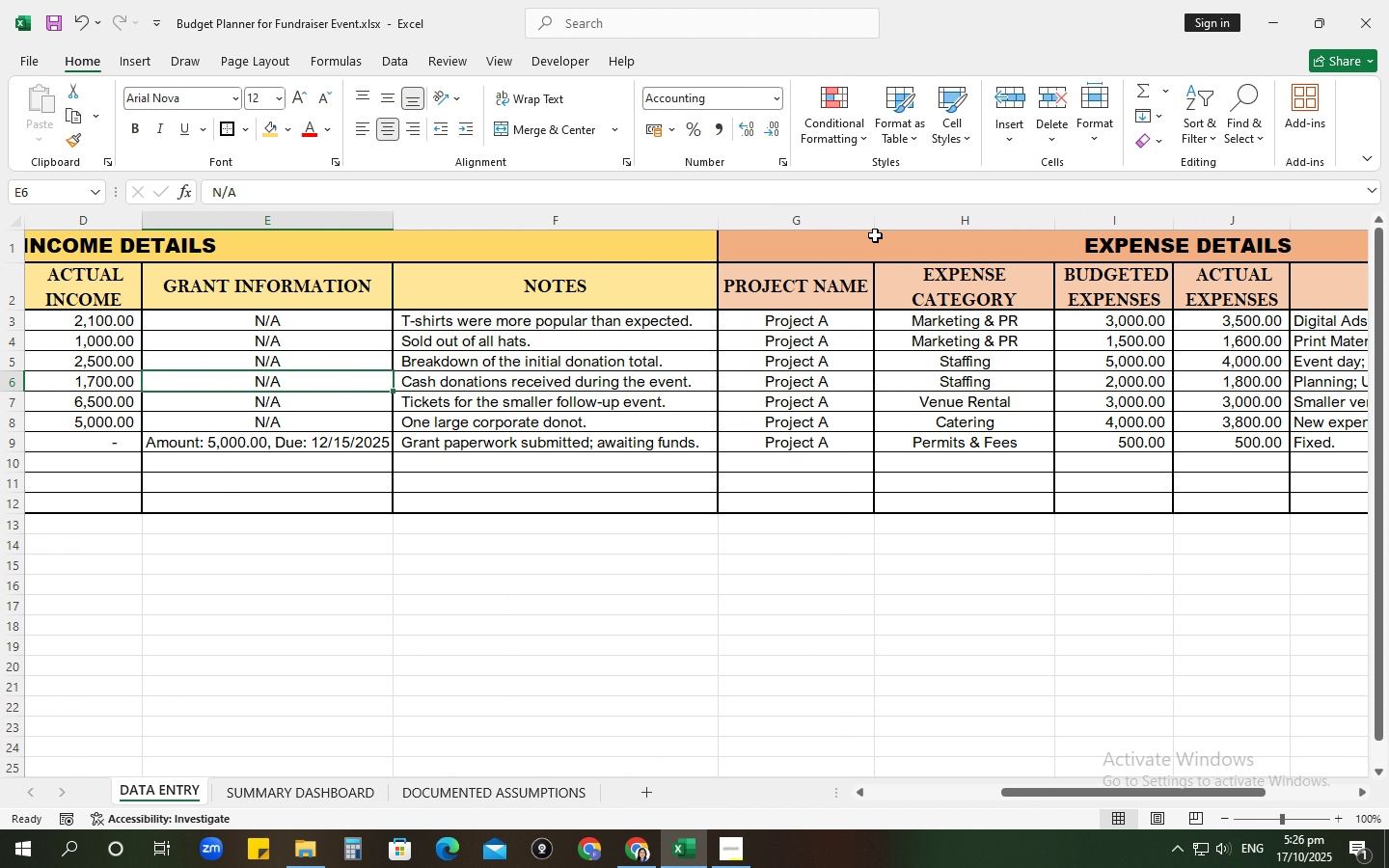 
left_click_drag(start_coordinate=[878, 223], to_coordinate=[833, 226])
 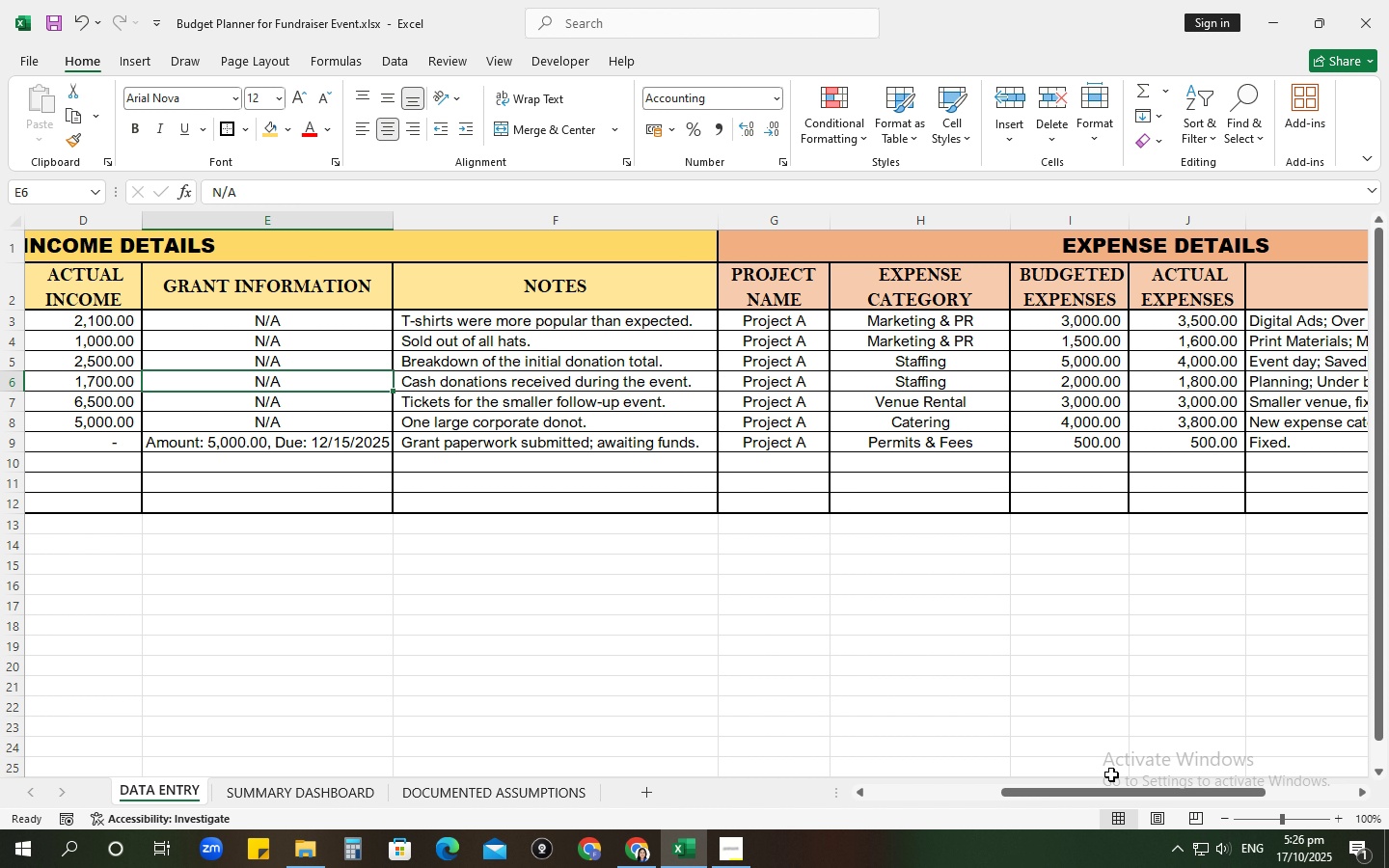 
left_click_drag(start_coordinate=[1114, 786], to_coordinate=[640, 782])
 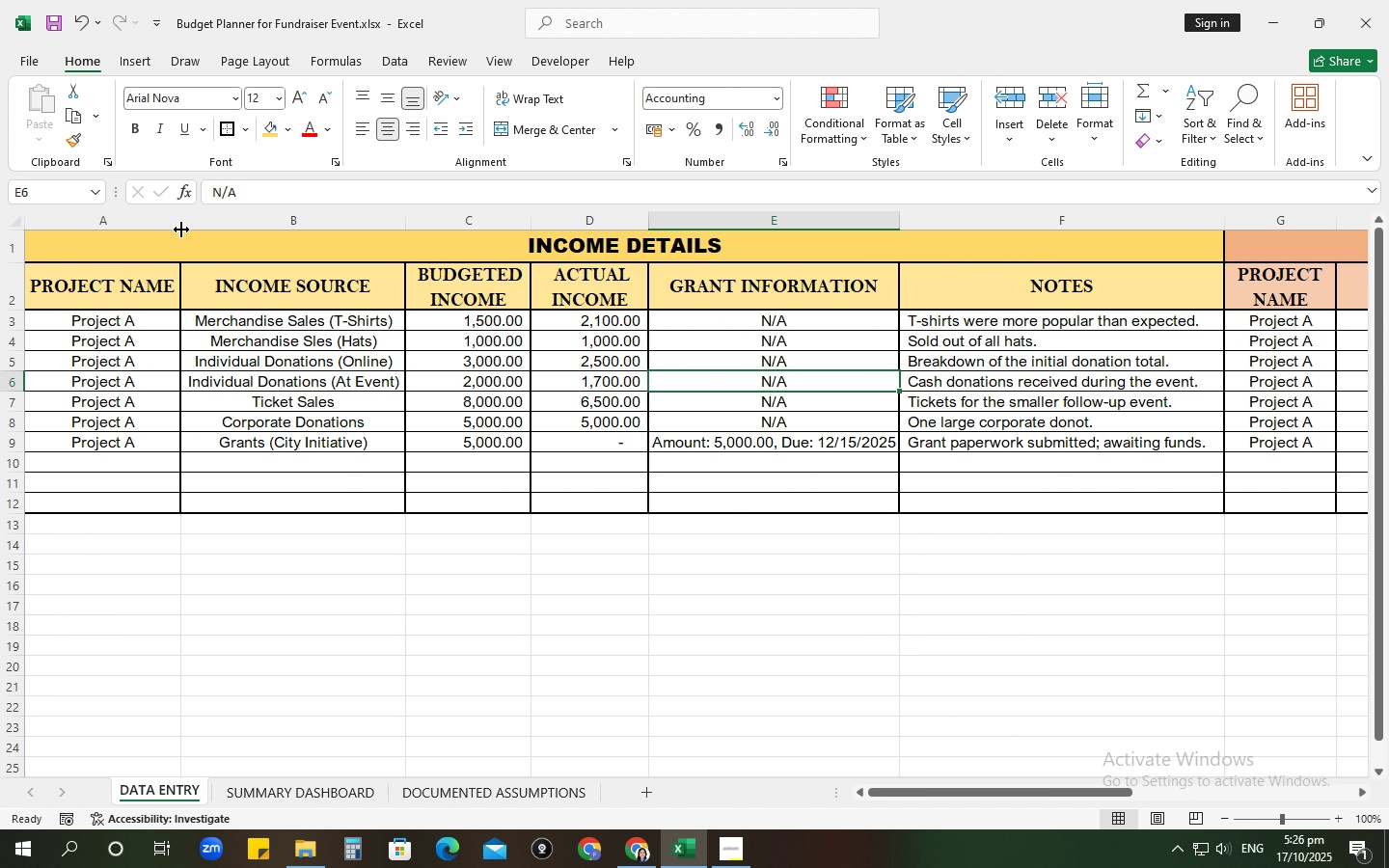 
left_click_drag(start_coordinate=[181, 222], to_coordinate=[136, 223])
 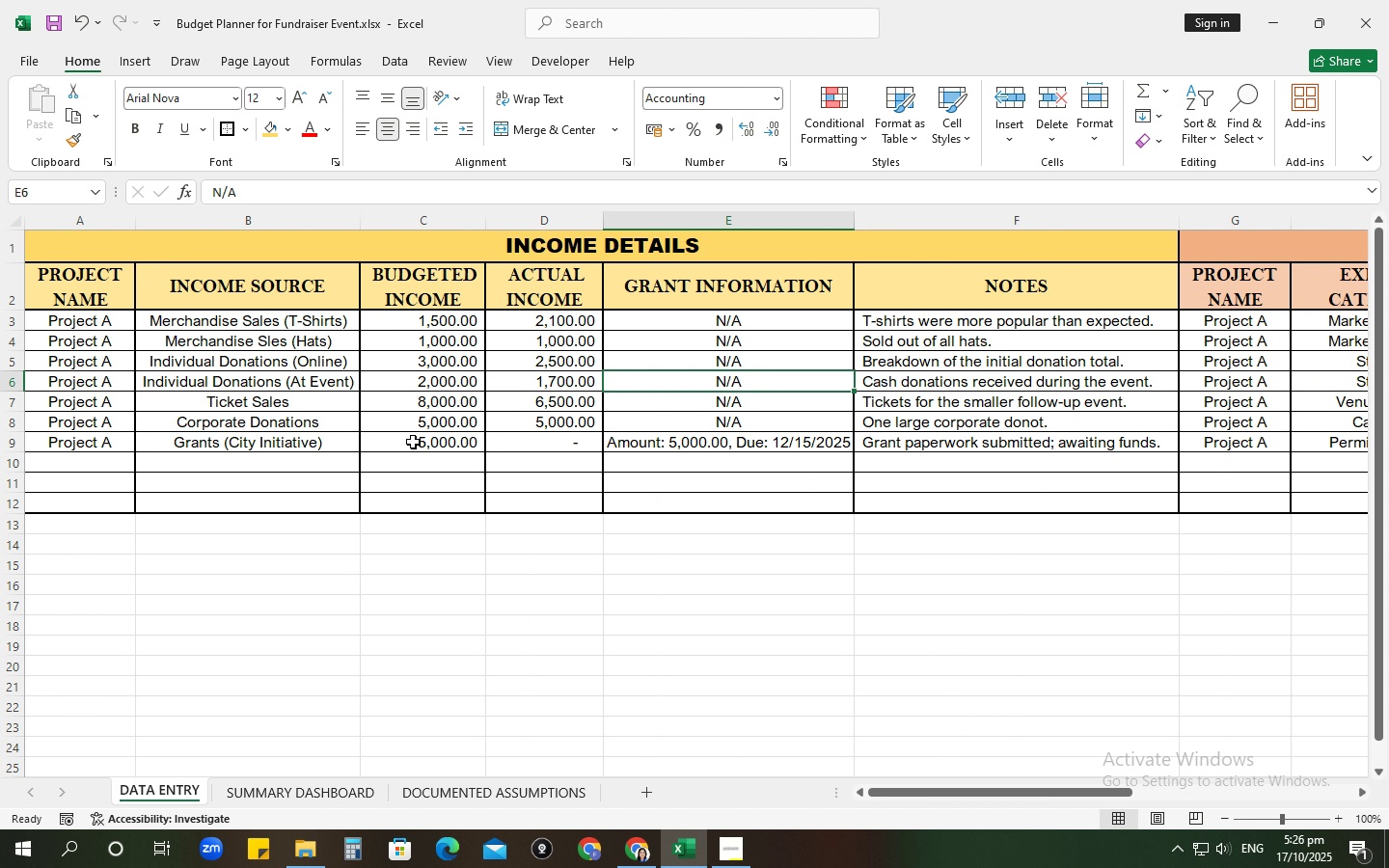 
left_click([413, 443])
 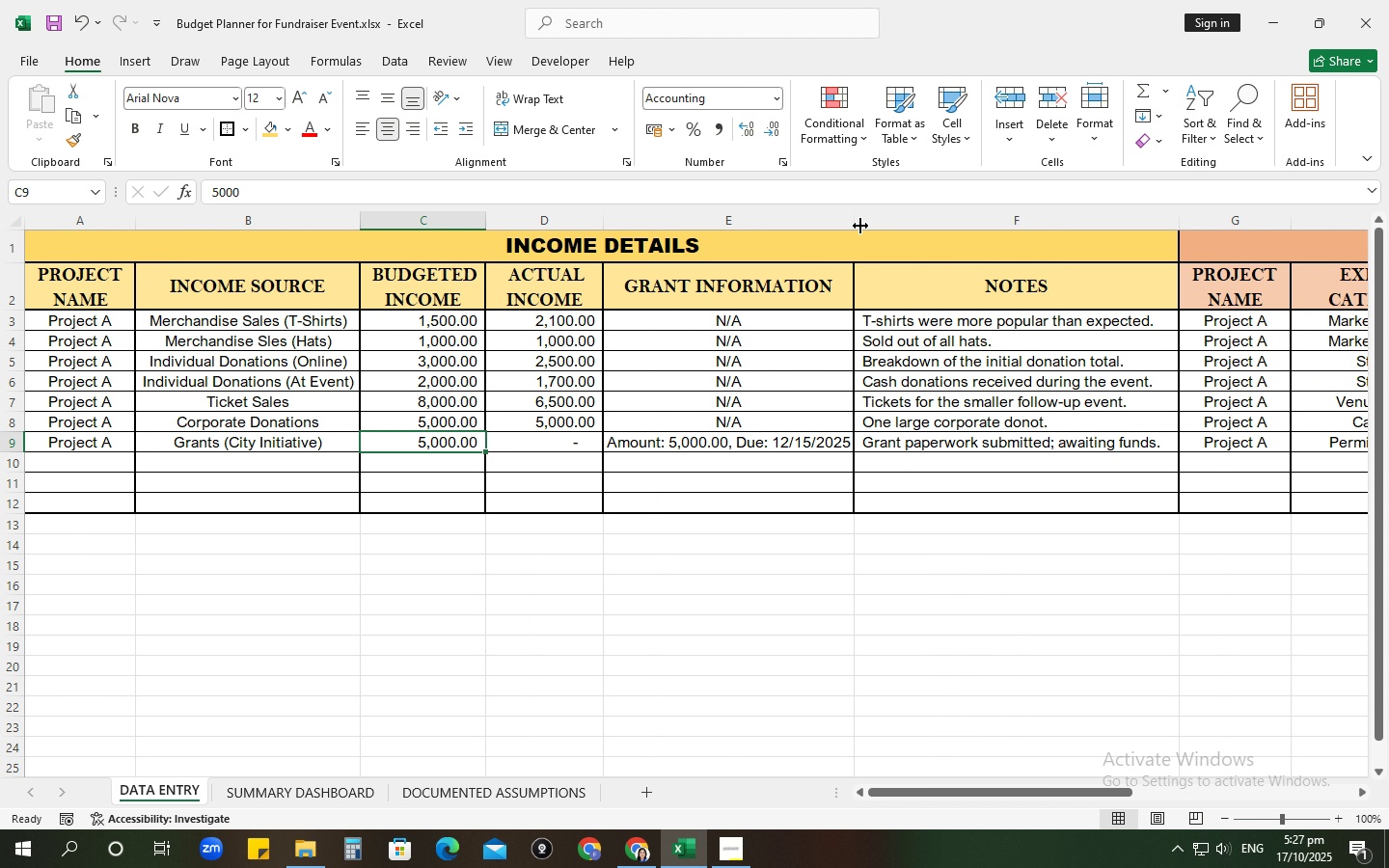 
left_click([818, 299])
 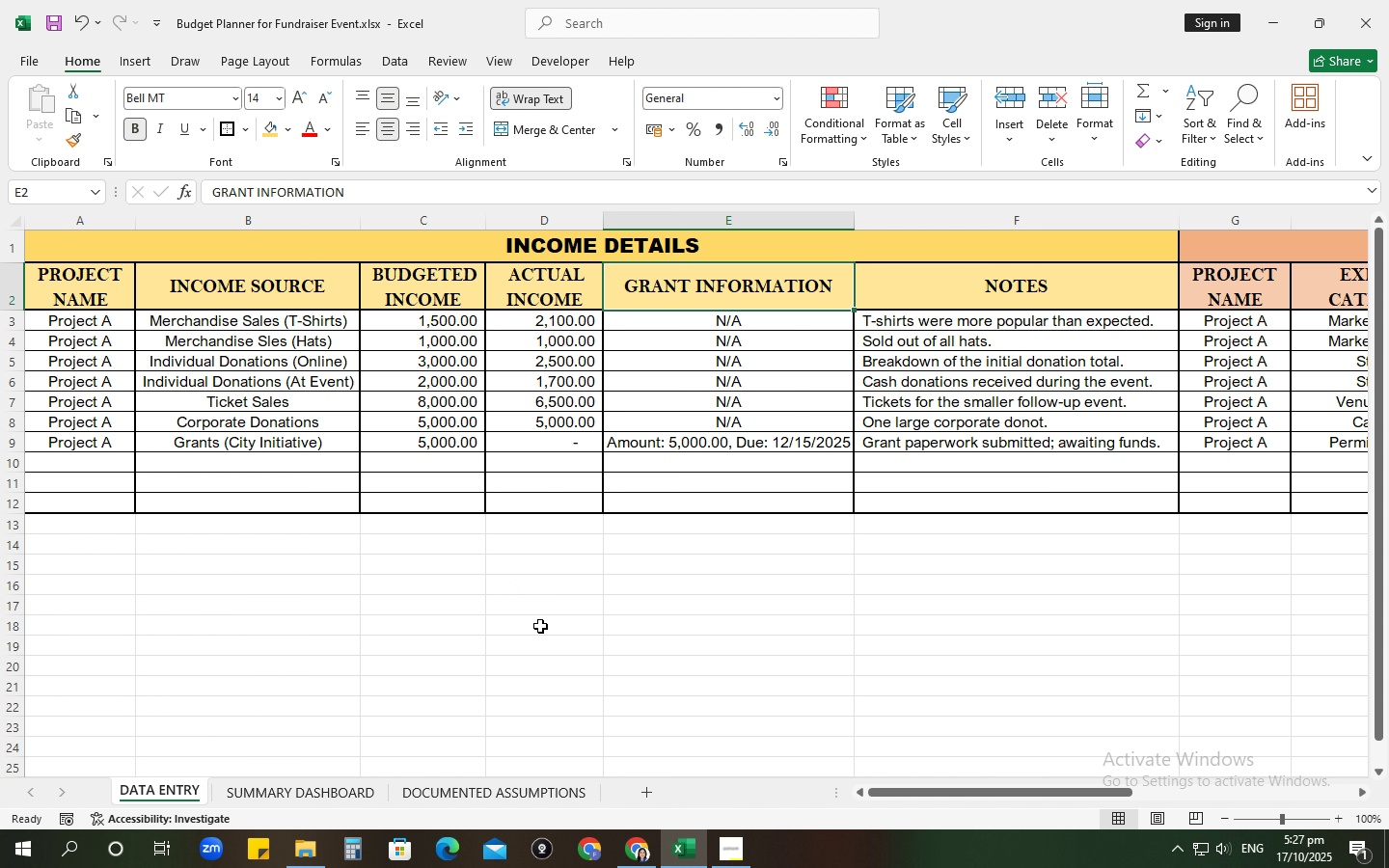 
left_click_drag(start_coordinate=[899, 794], to_coordinate=[1119, 797])
 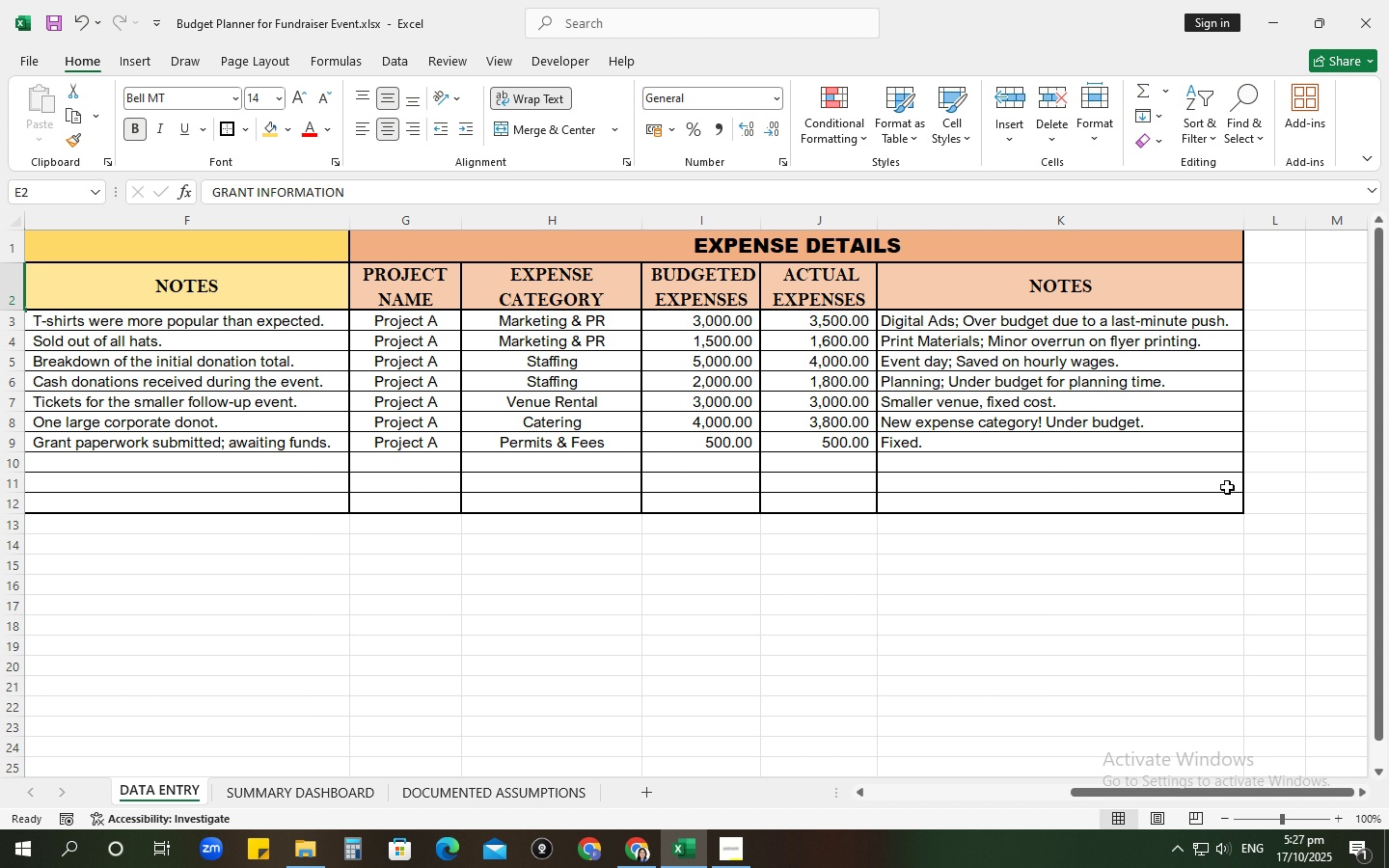 
left_click([947, 317])
 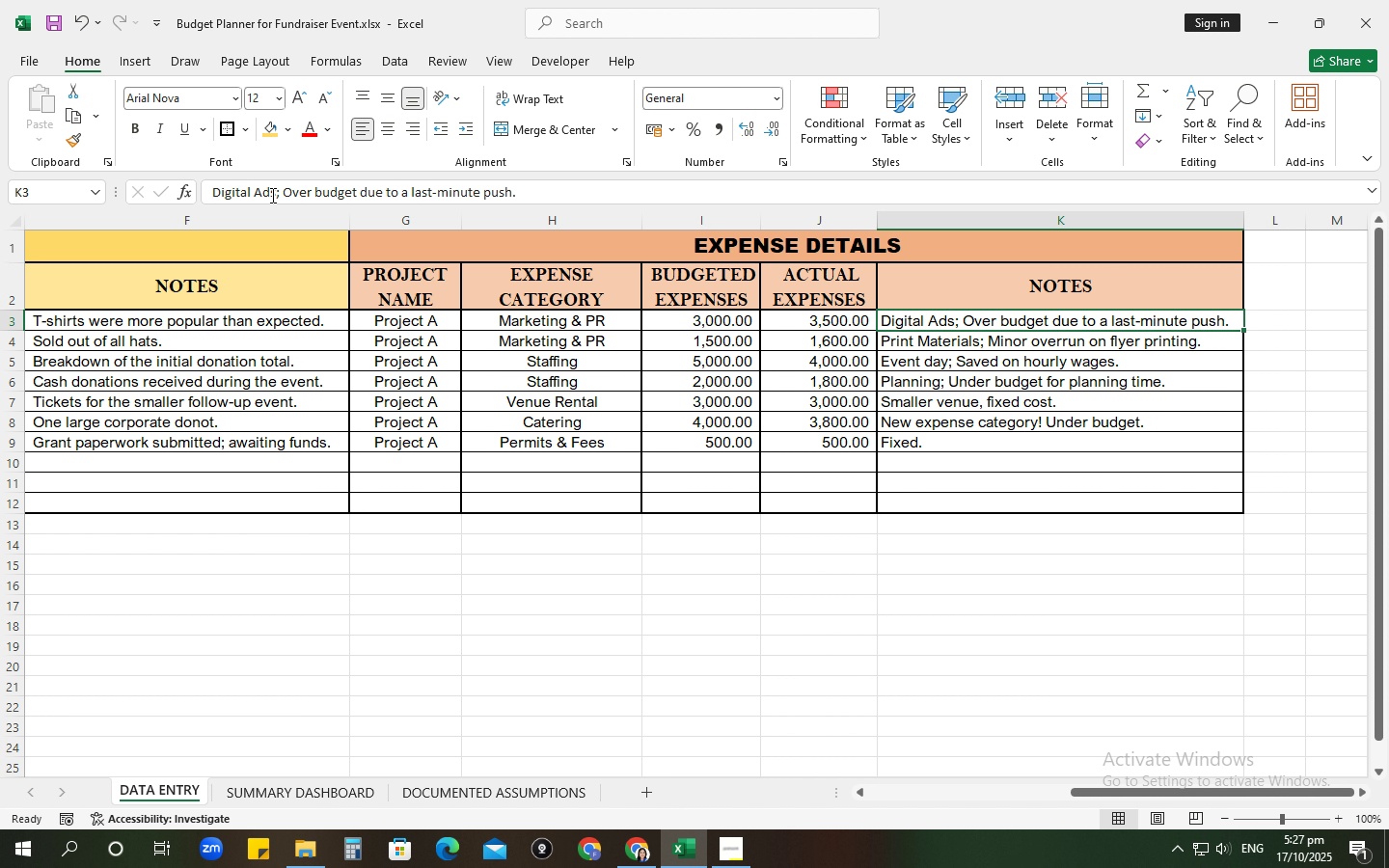 
left_click_drag(start_coordinate=[274, 194], to_coordinate=[161, 188])
 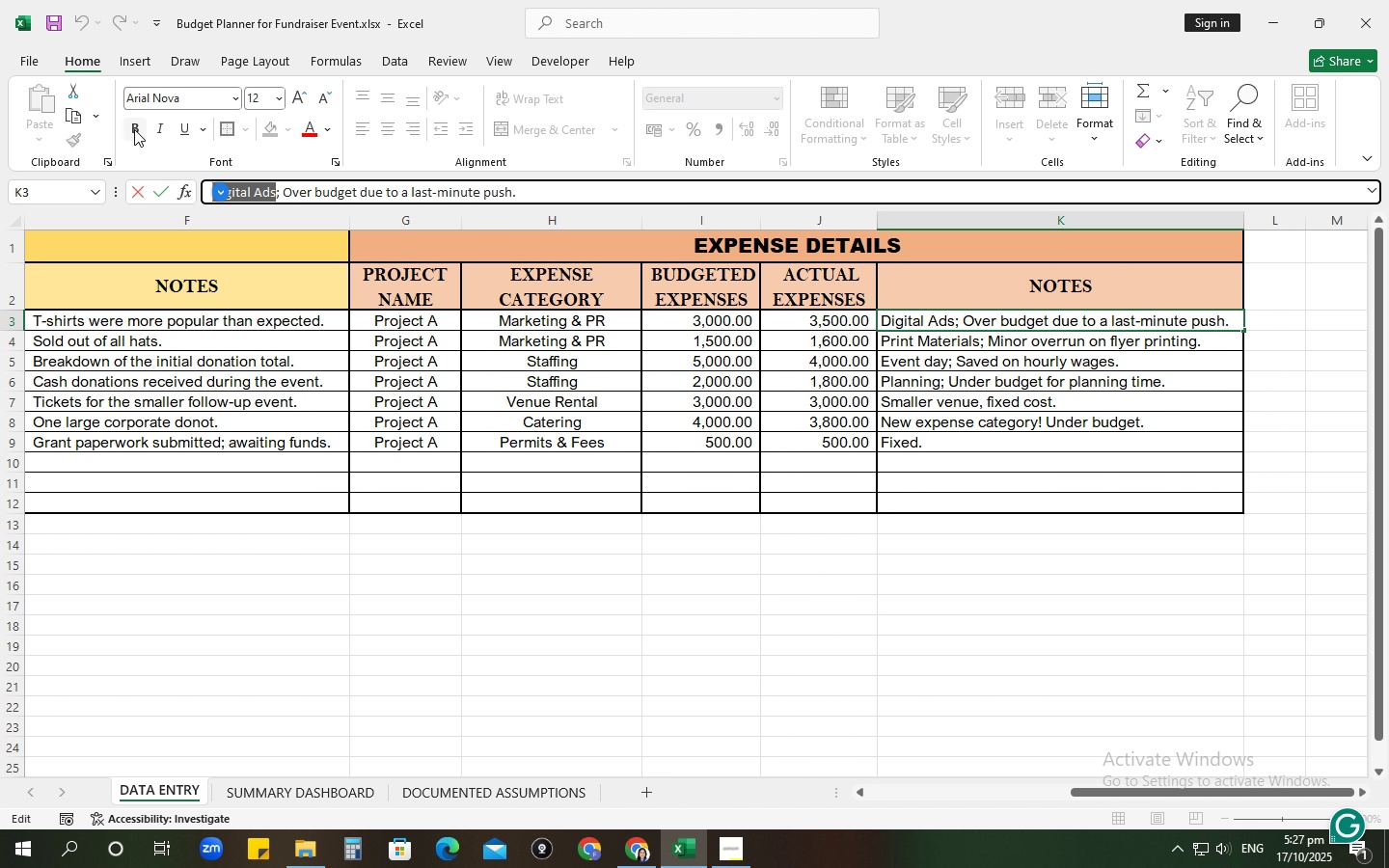 
left_click([139, 129])
 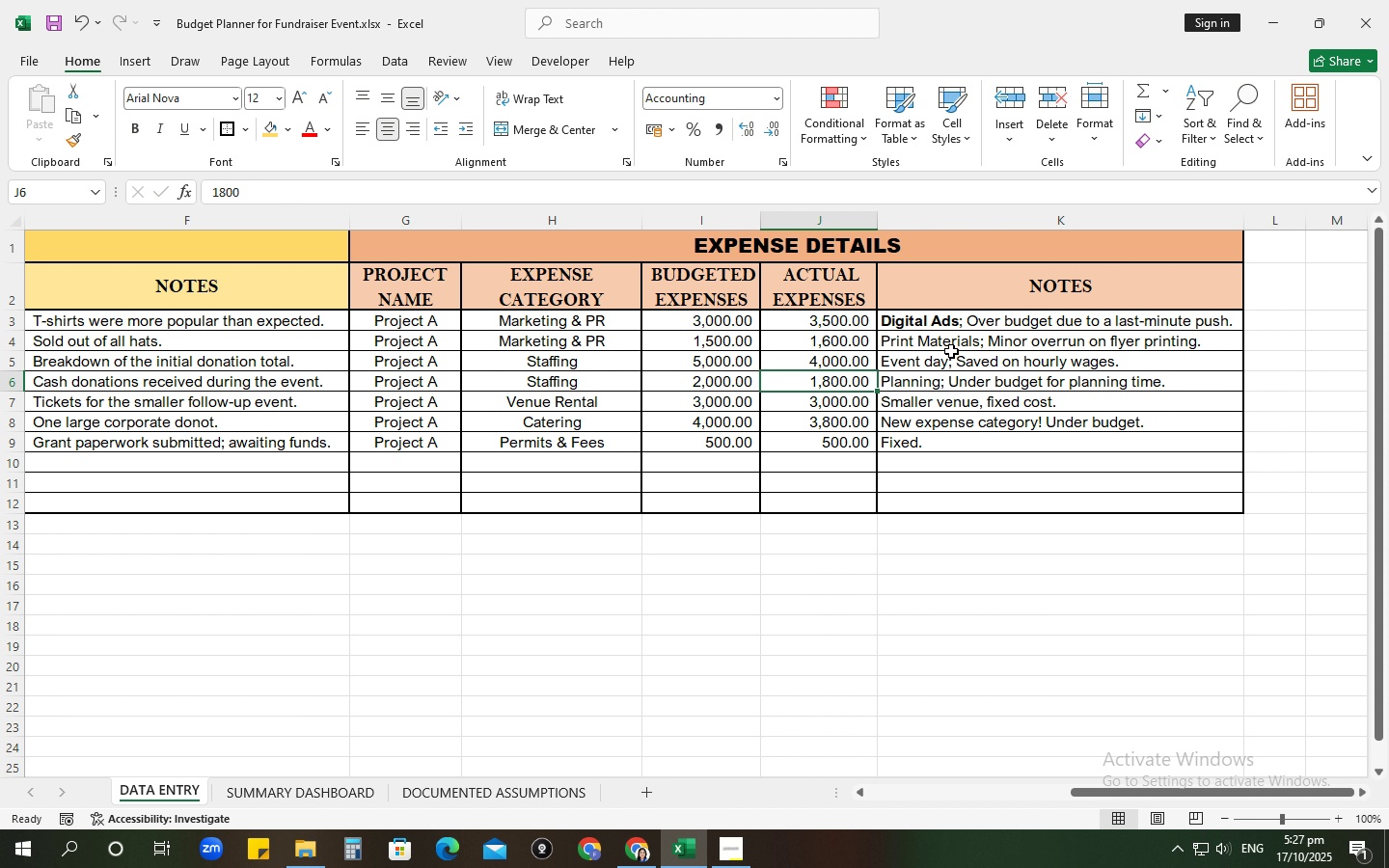 
left_click([945, 336])
 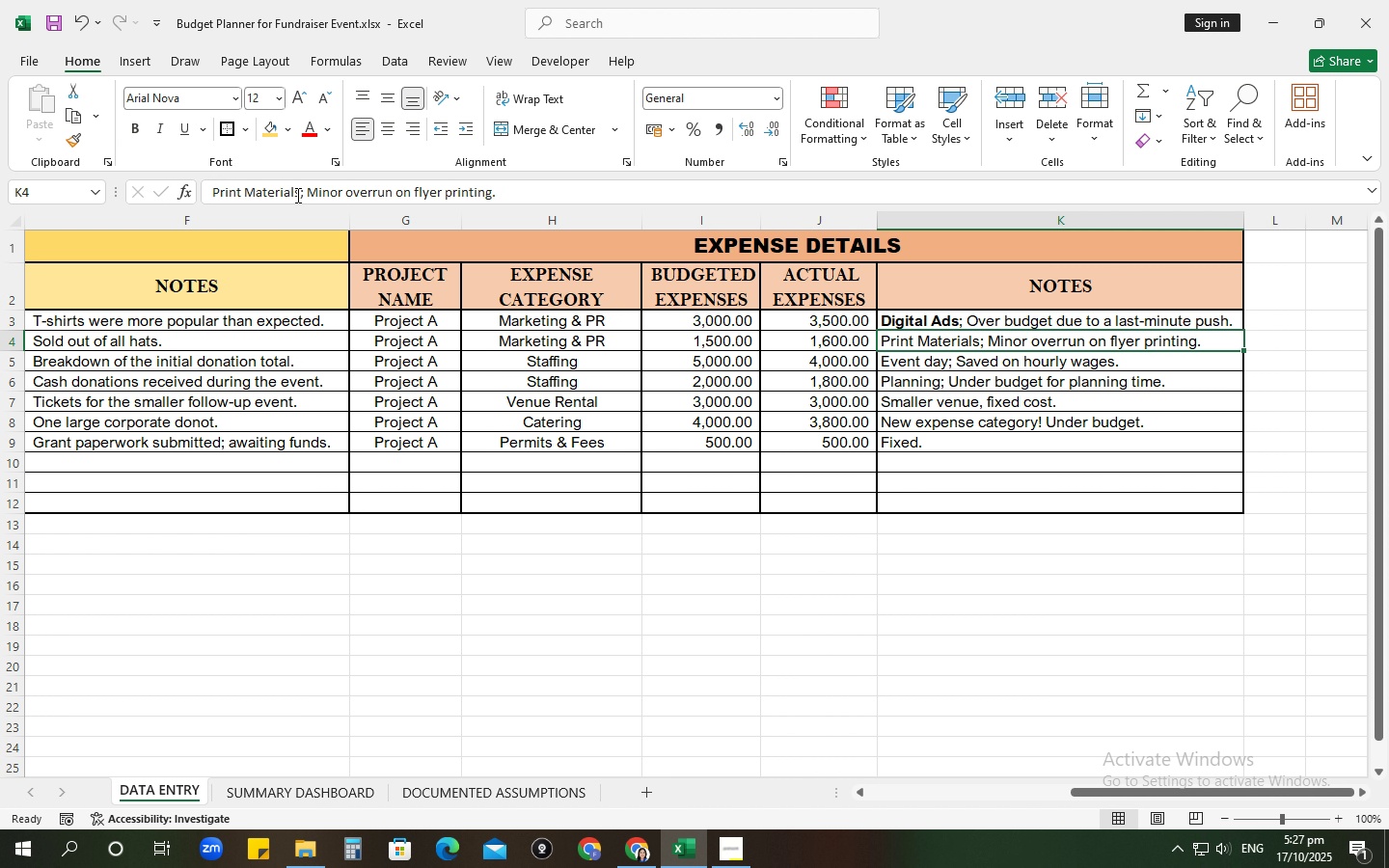 
left_click_drag(start_coordinate=[300, 194], to_coordinate=[194, 193])
 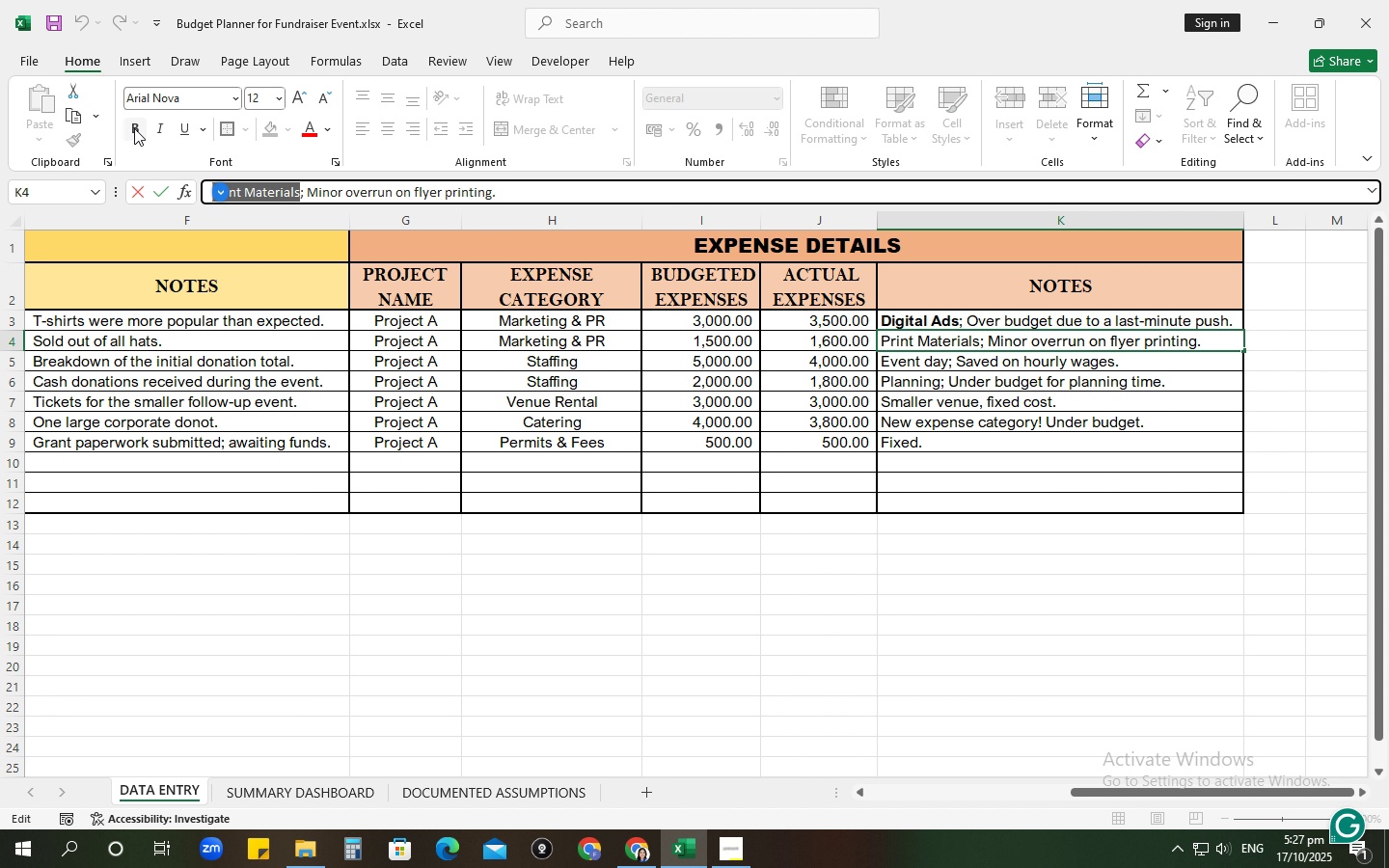 
left_click([136, 126])
 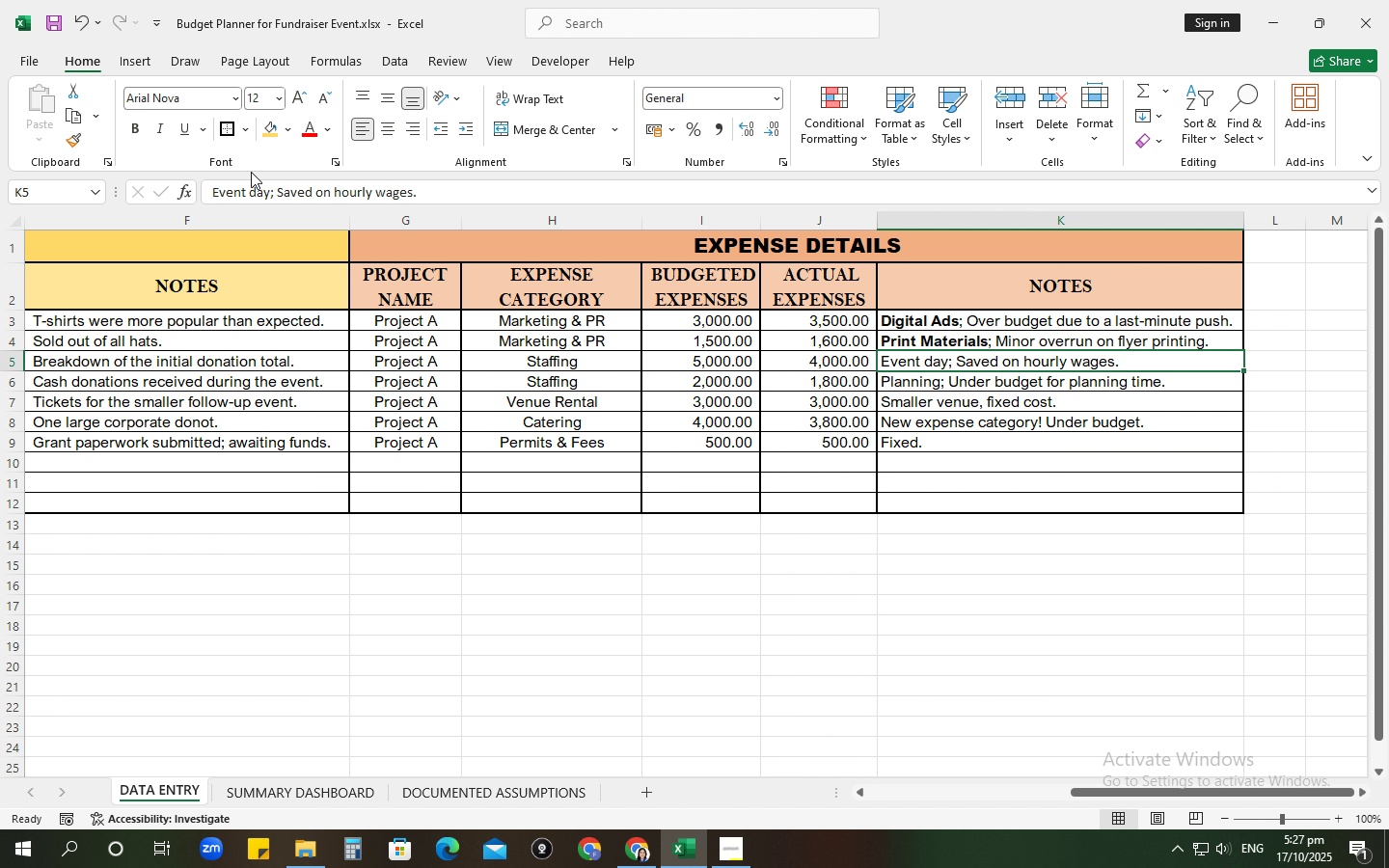 
left_click_drag(start_coordinate=[268, 189], to_coordinate=[196, 192])
 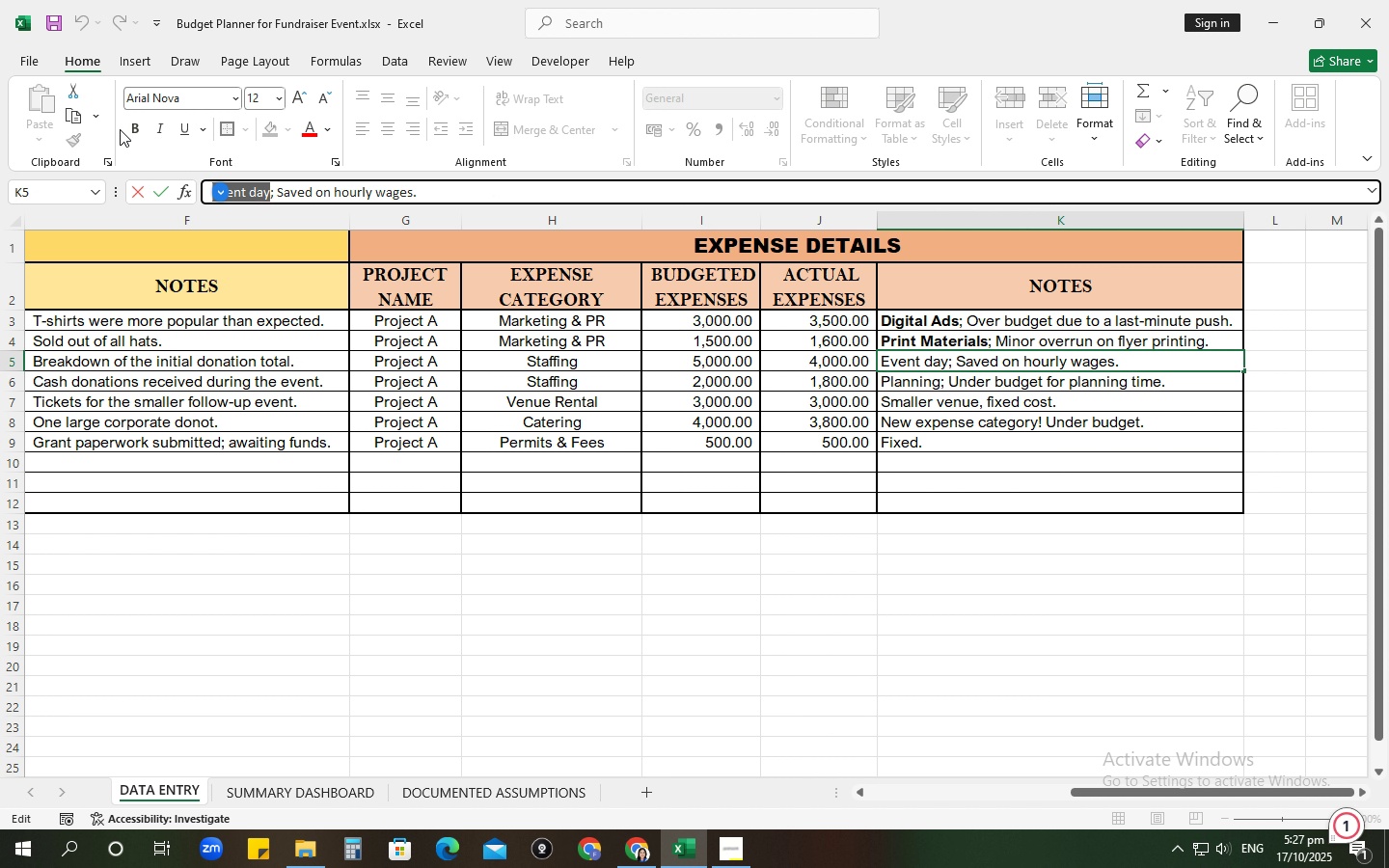 
left_click([120, 129])
 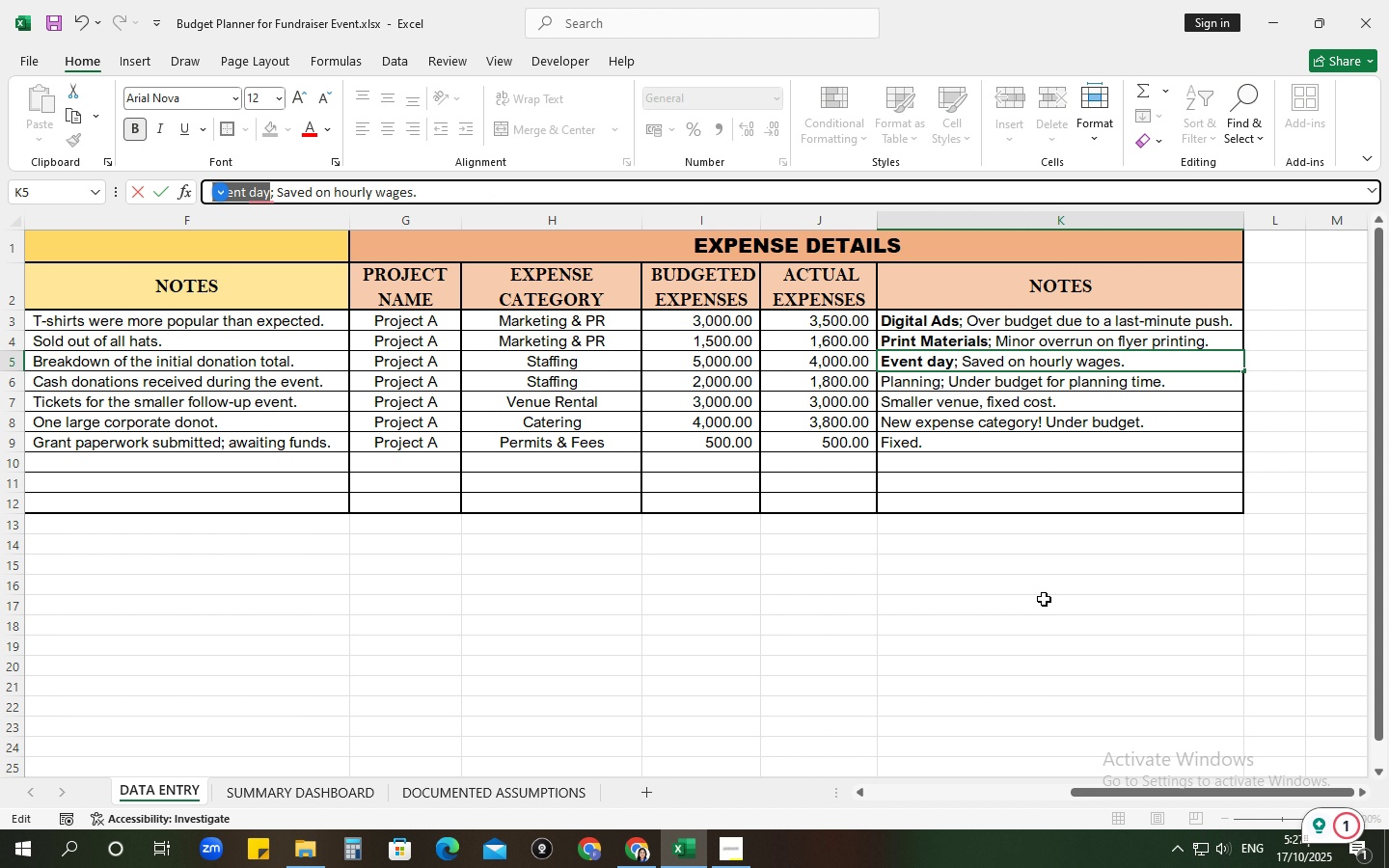 
wait(6.72)
 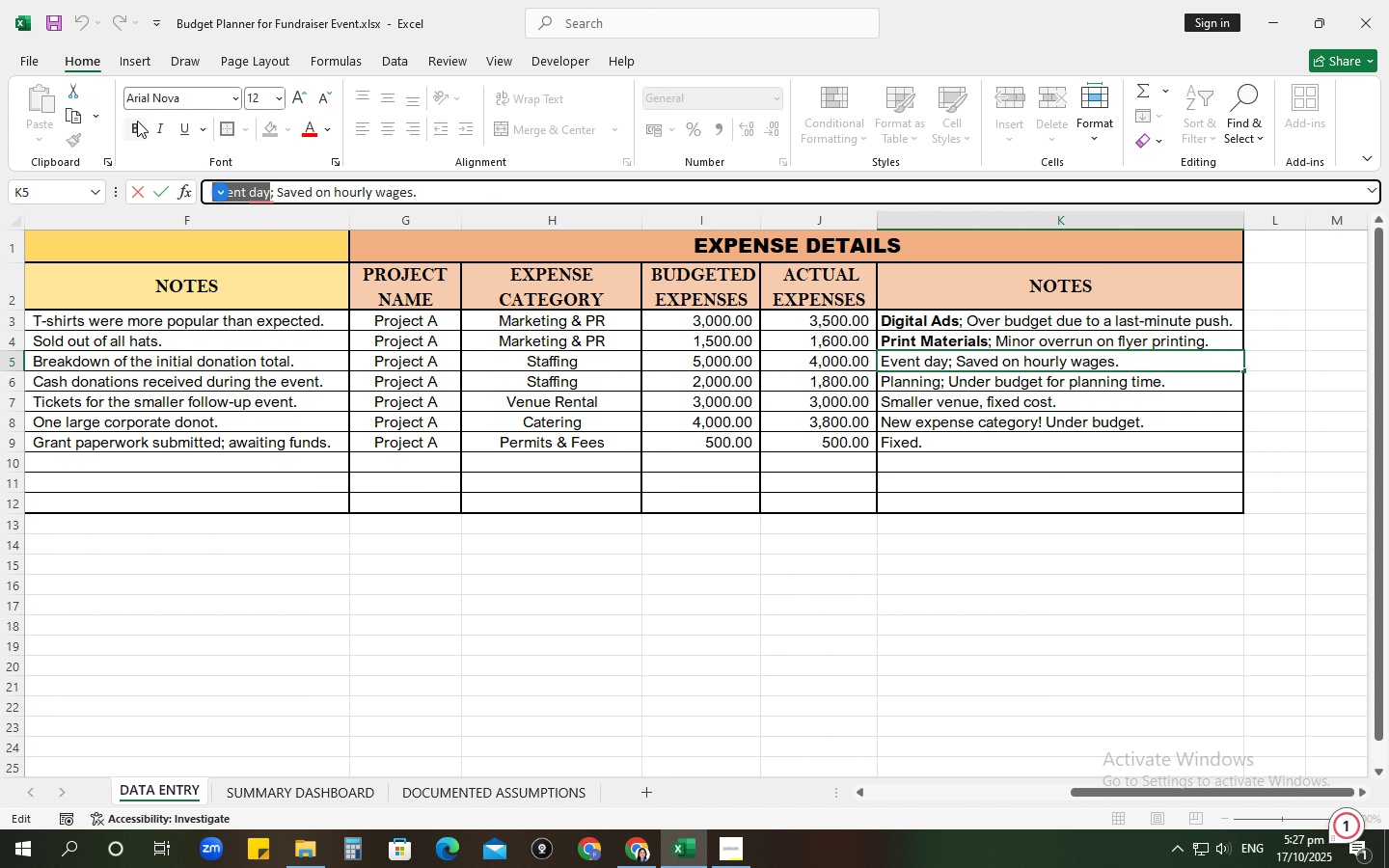 
left_click([916, 375])
 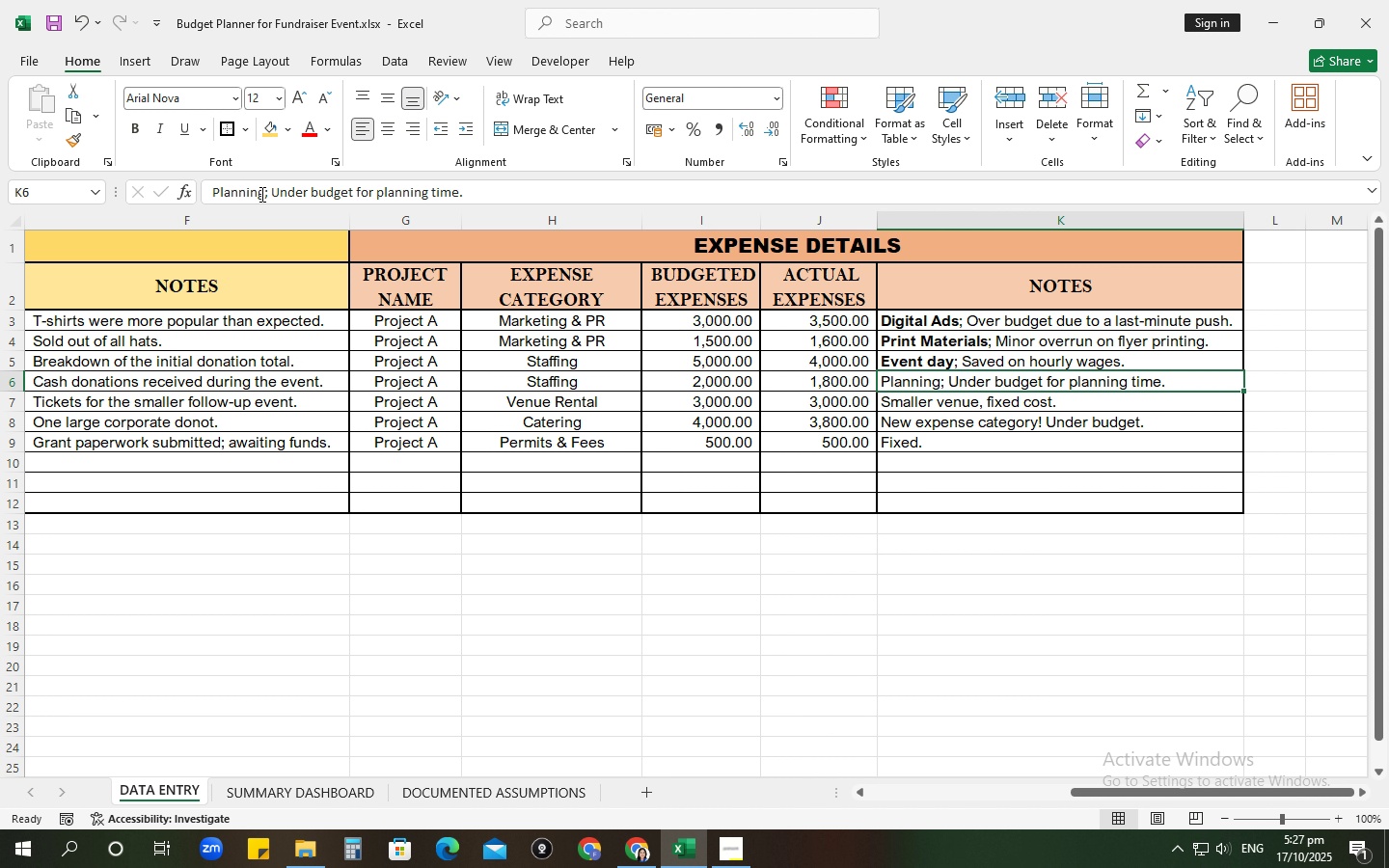 
left_click_drag(start_coordinate=[262, 195], to_coordinate=[197, 196])
 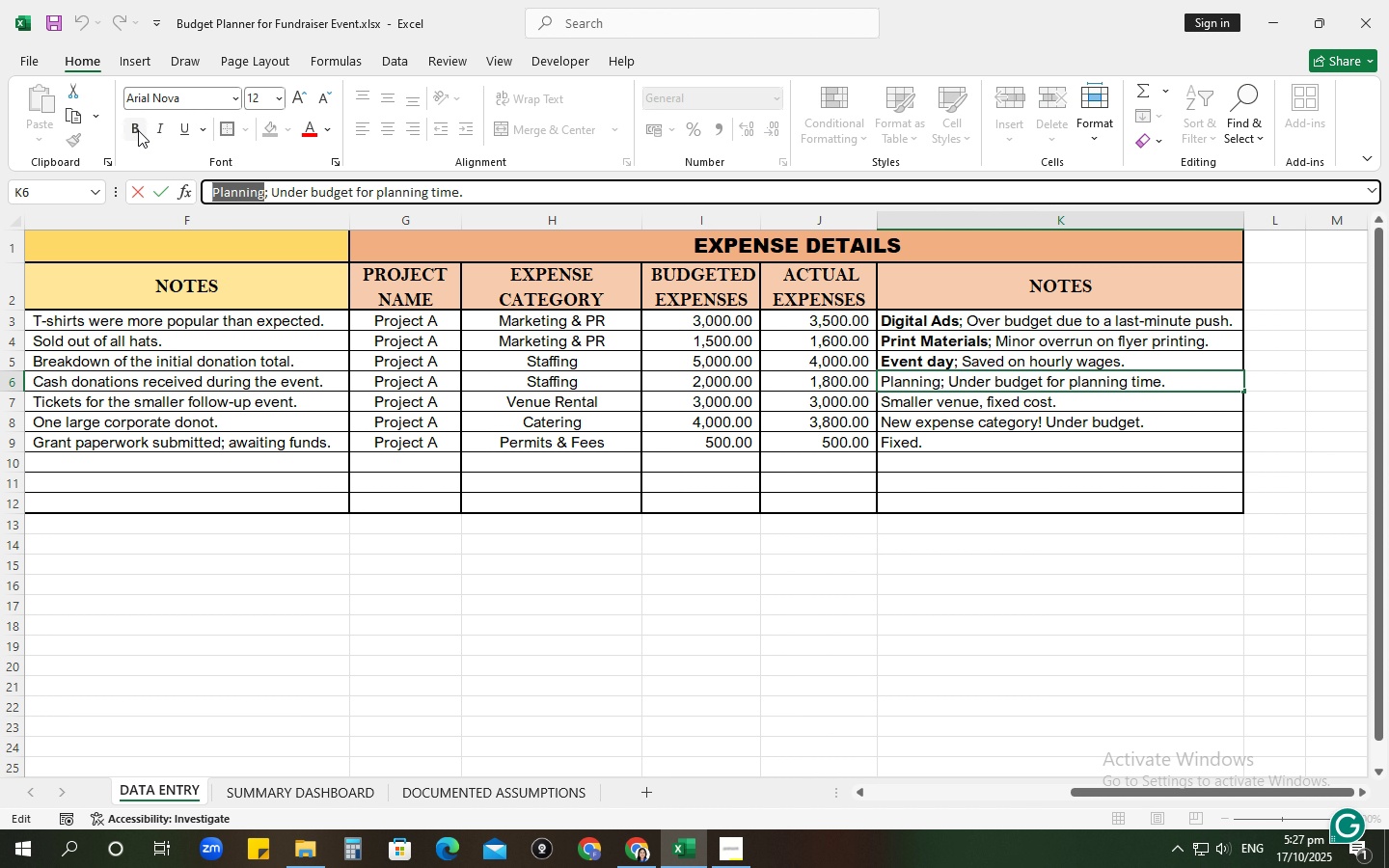 
left_click([138, 130])
 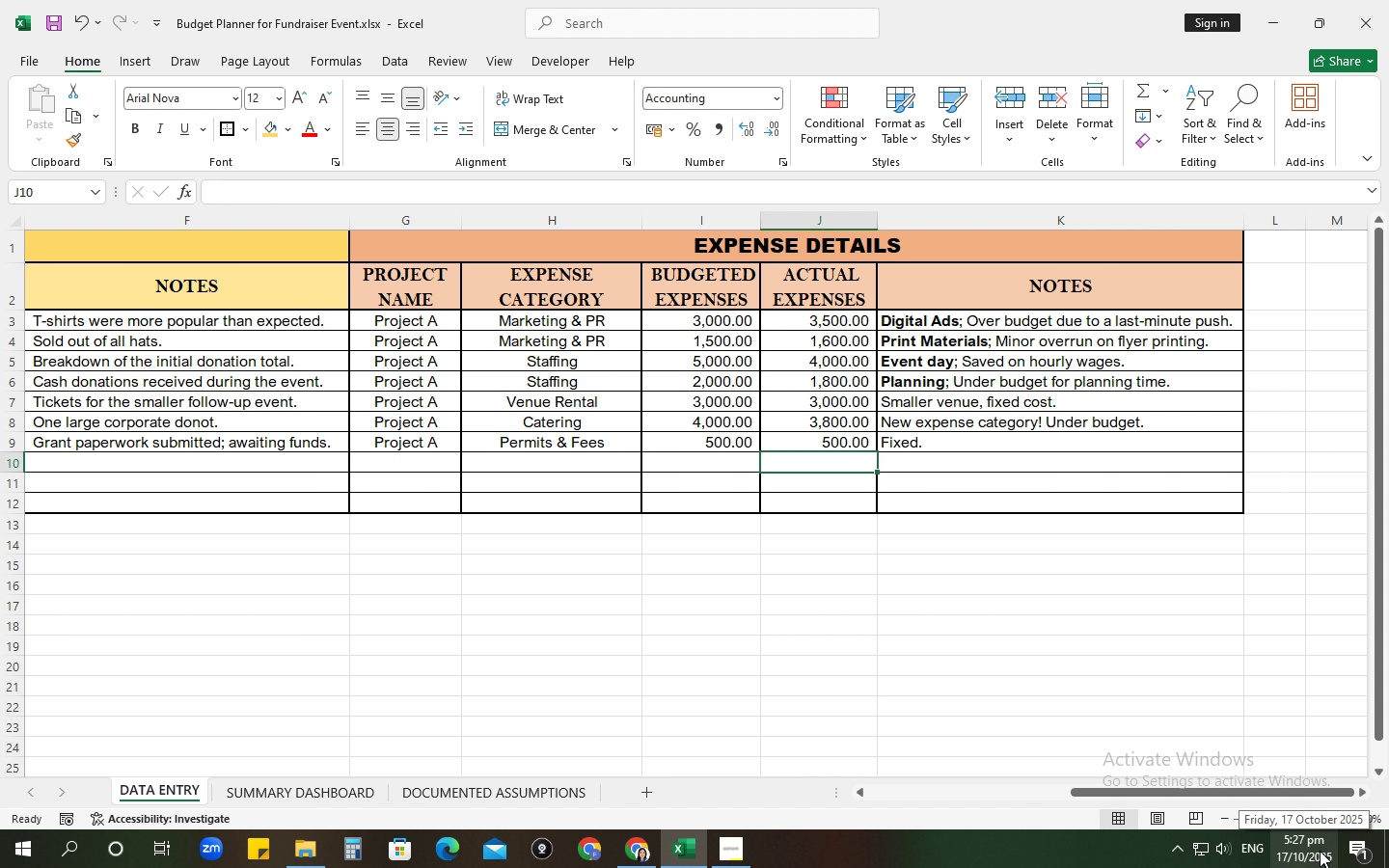 
left_click_drag(start_coordinate=[1267, 794], to_coordinate=[877, 781])
 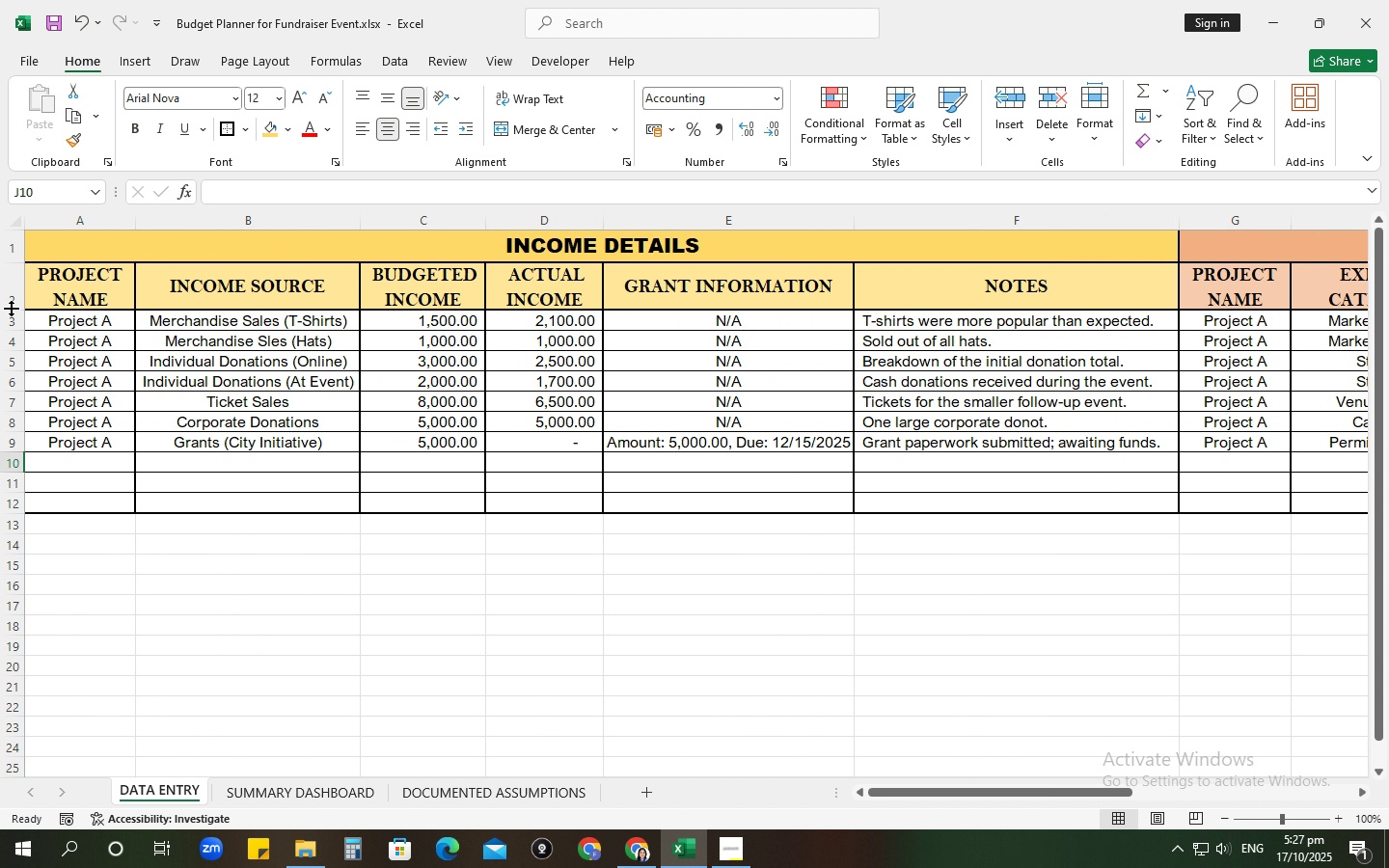 
left_click_drag(start_coordinate=[11, 308], to_coordinate=[12, 314])
 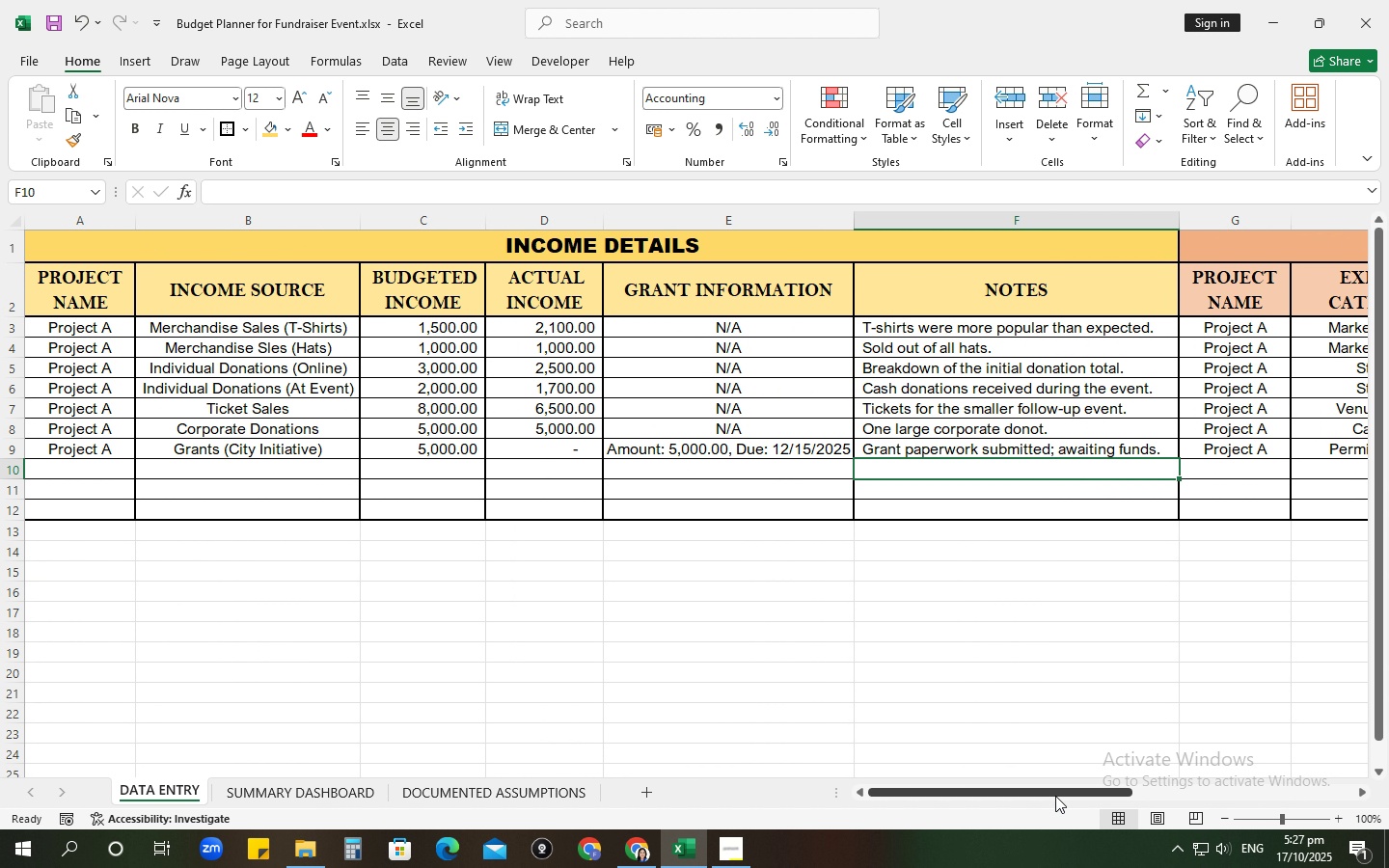 
left_click_drag(start_coordinate=[1047, 785], to_coordinate=[717, 803])
 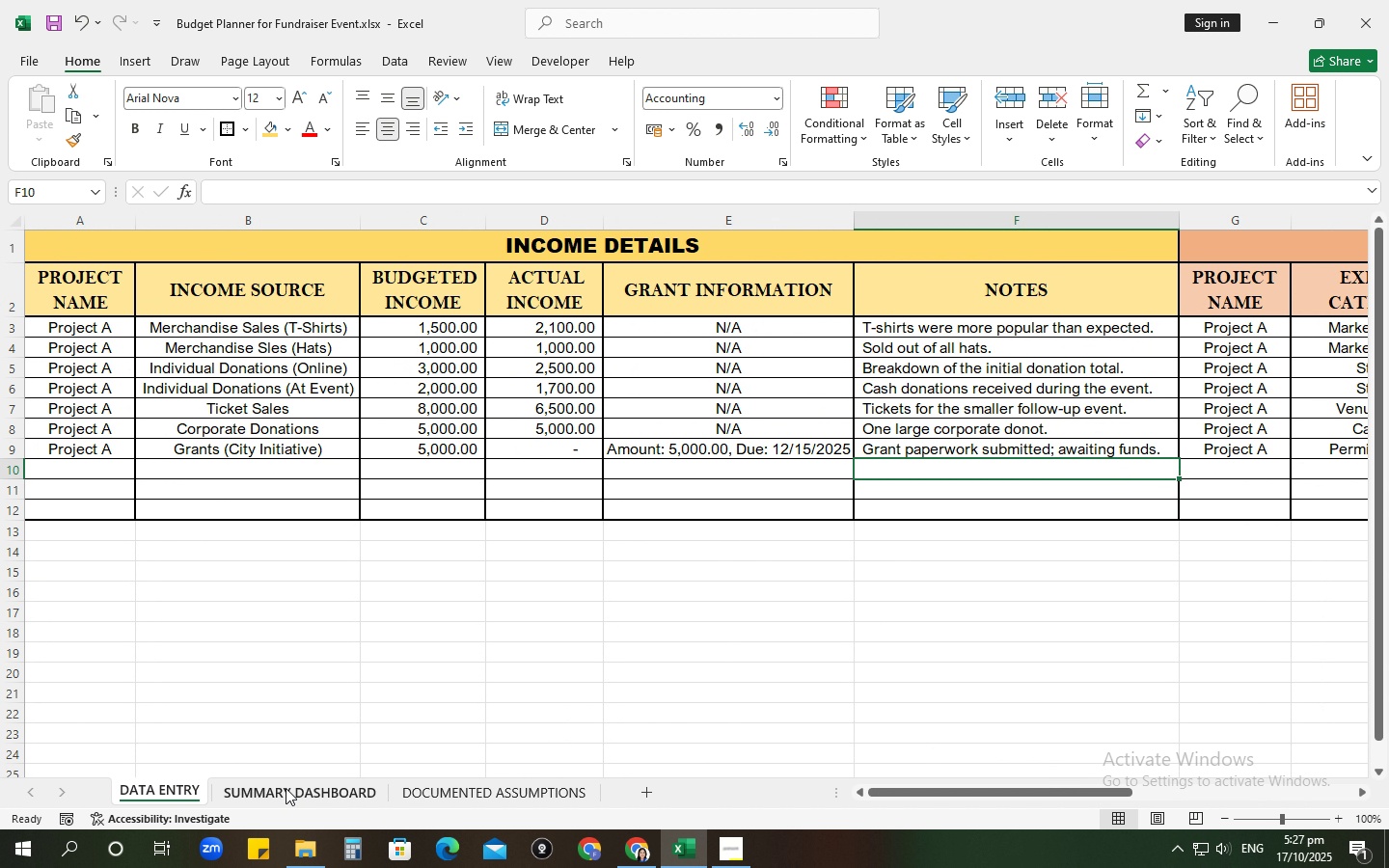 
left_click([286, 788])
 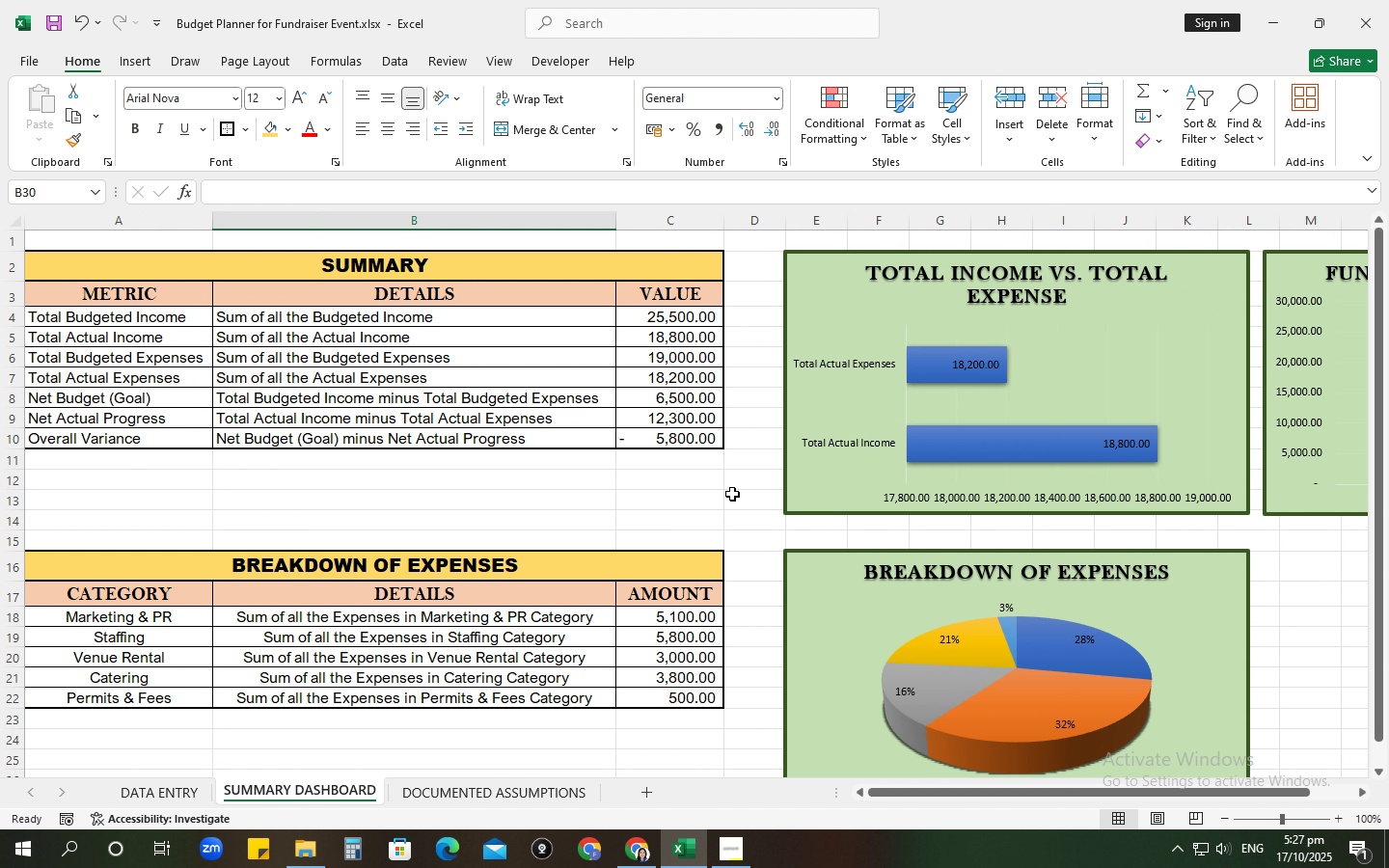 
left_click([732, 494])
 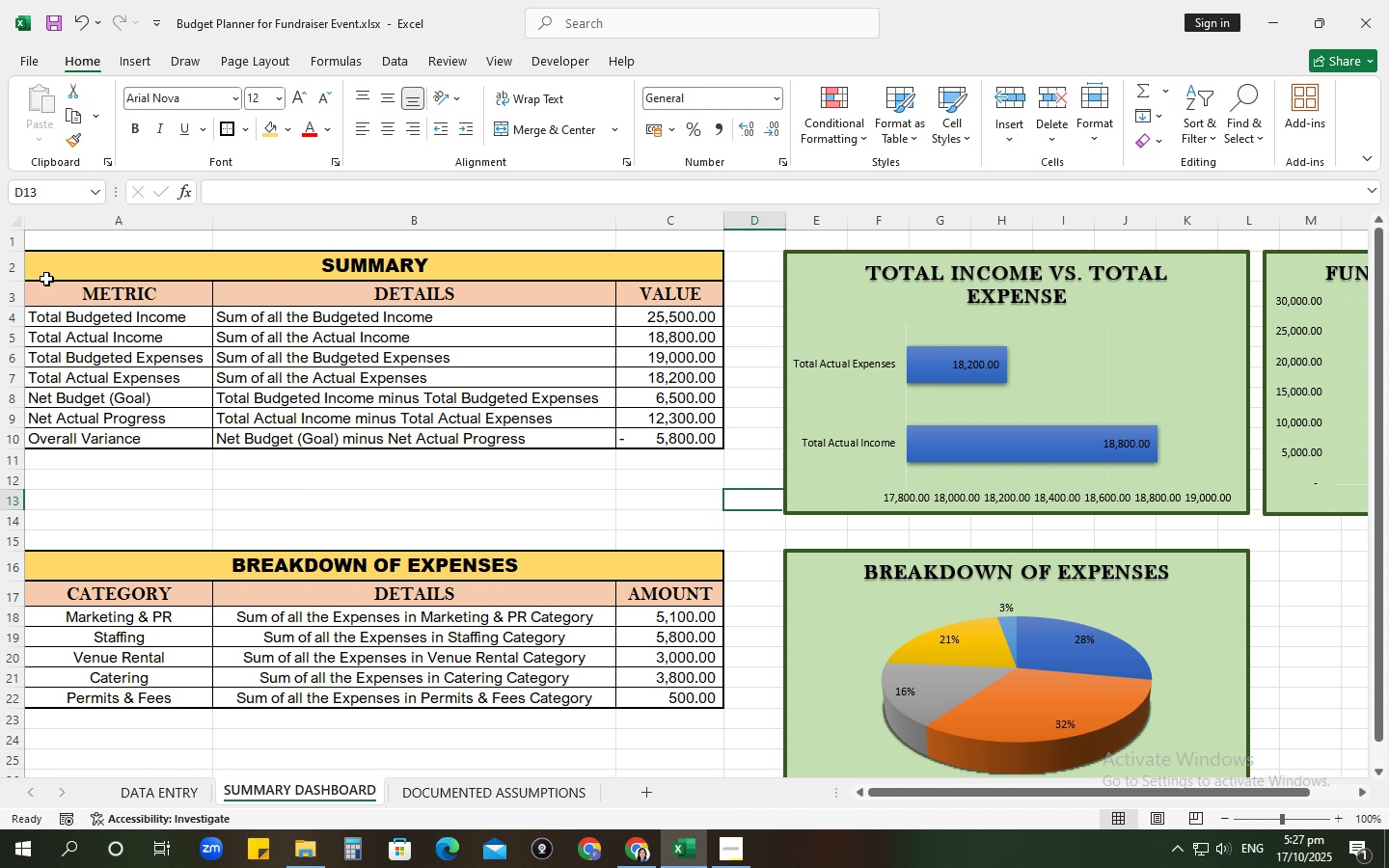 
left_click_drag(start_coordinate=[66, 285], to_coordinate=[612, 314])
 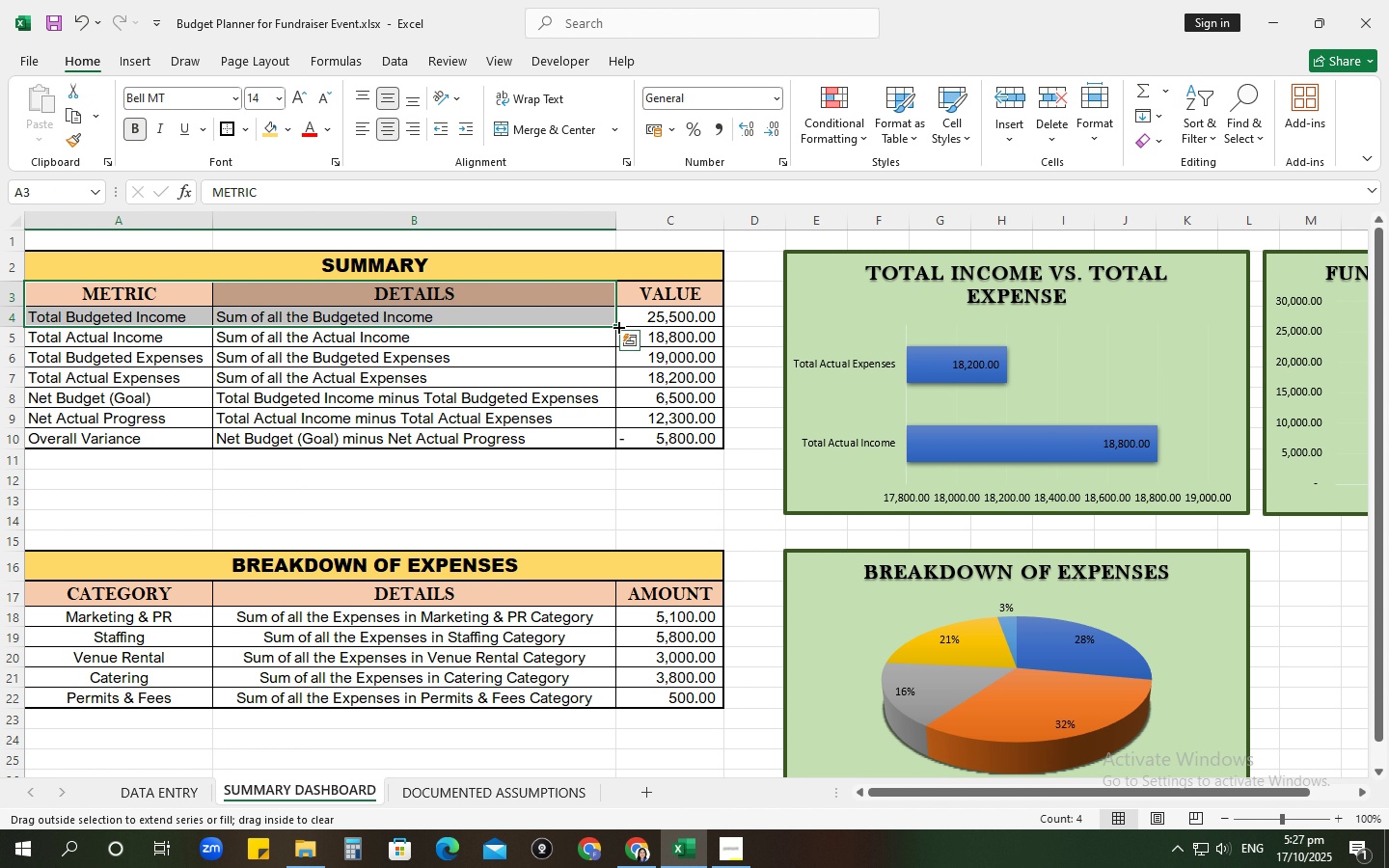 
left_click([617, 326])
 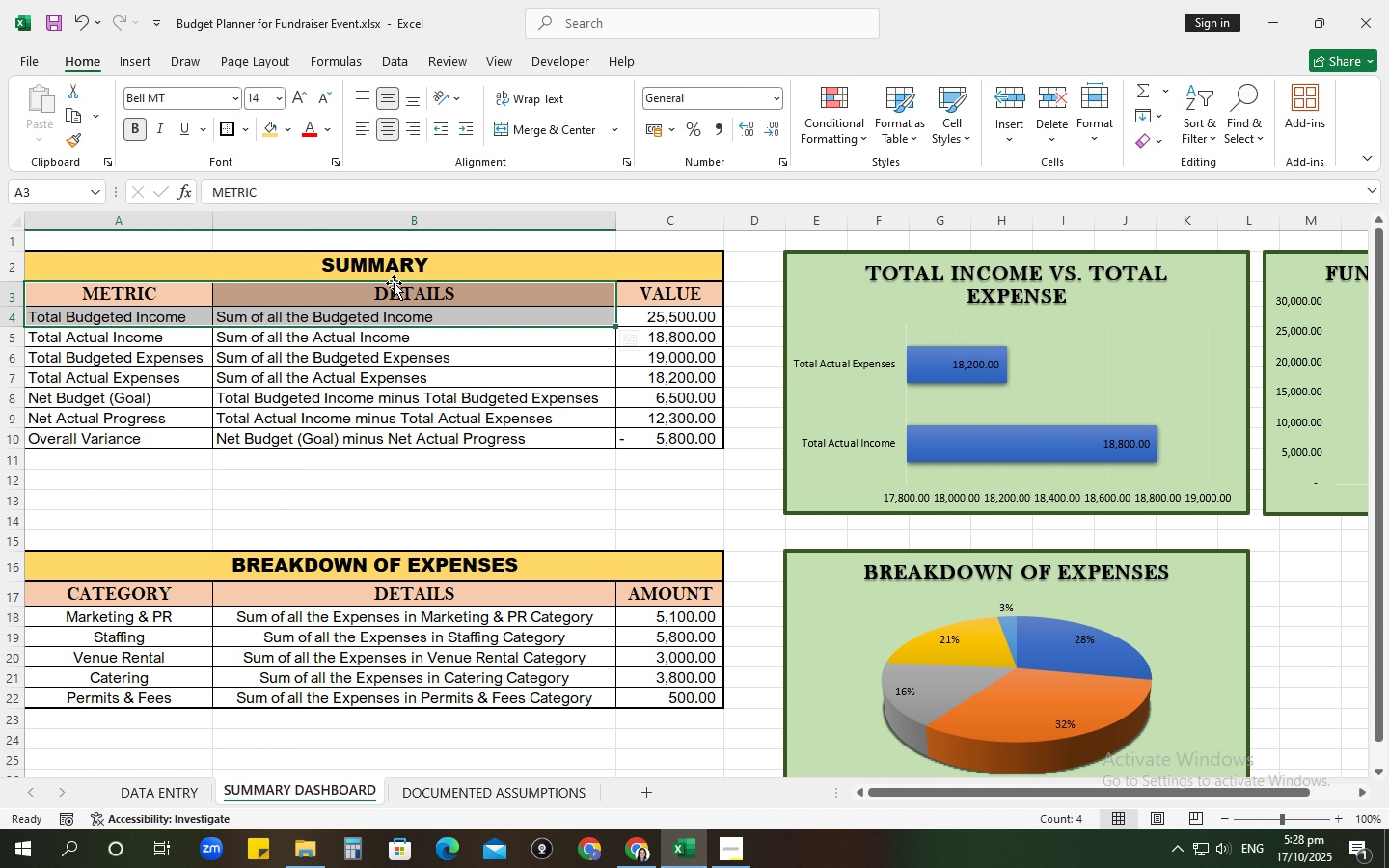 
left_click_drag(start_coordinate=[159, 297], to_coordinate=[627, 286])
 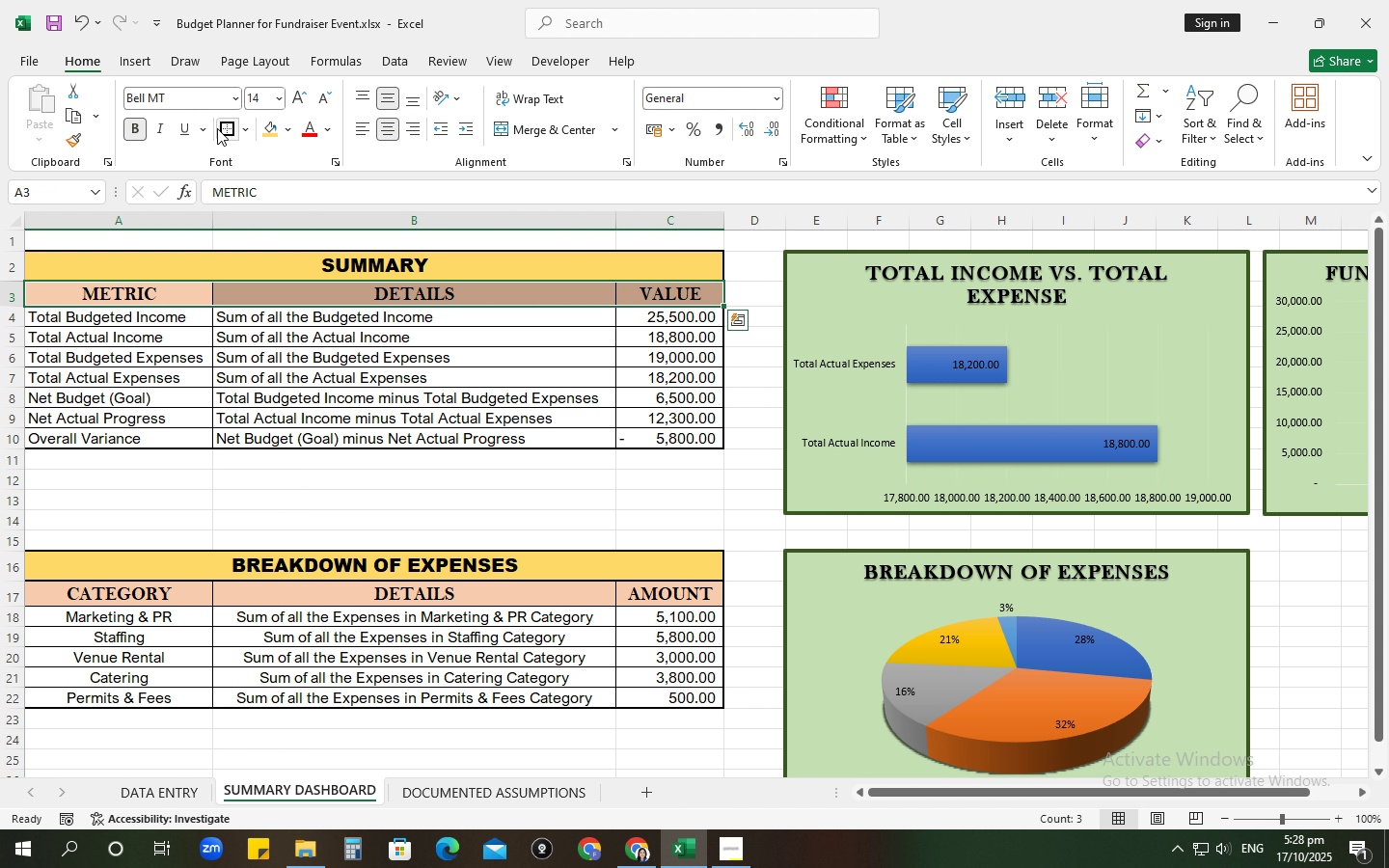 
left_click([222, 130])
 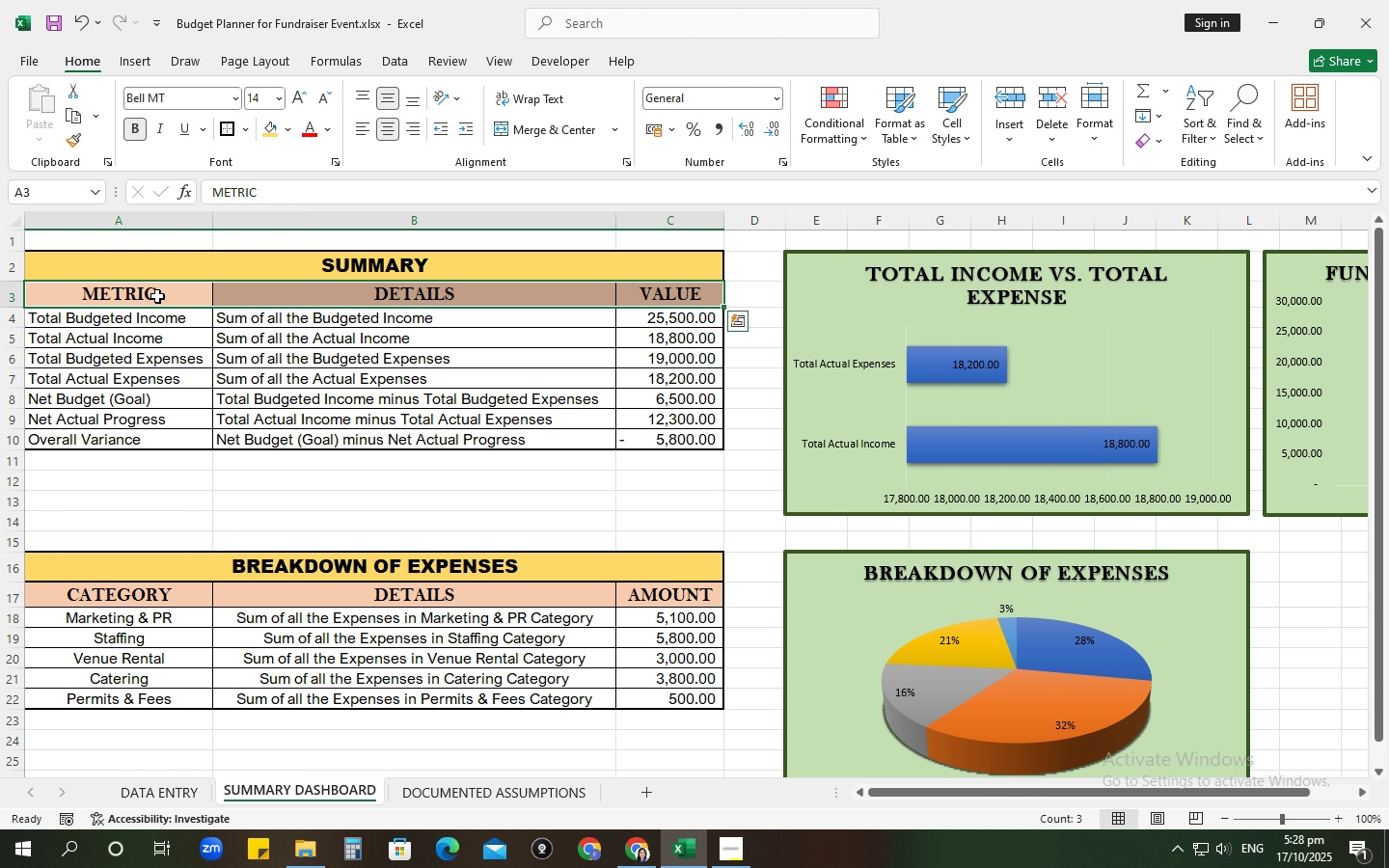 
left_click_drag(start_coordinate=[157, 293], to_coordinate=[176, 443])
 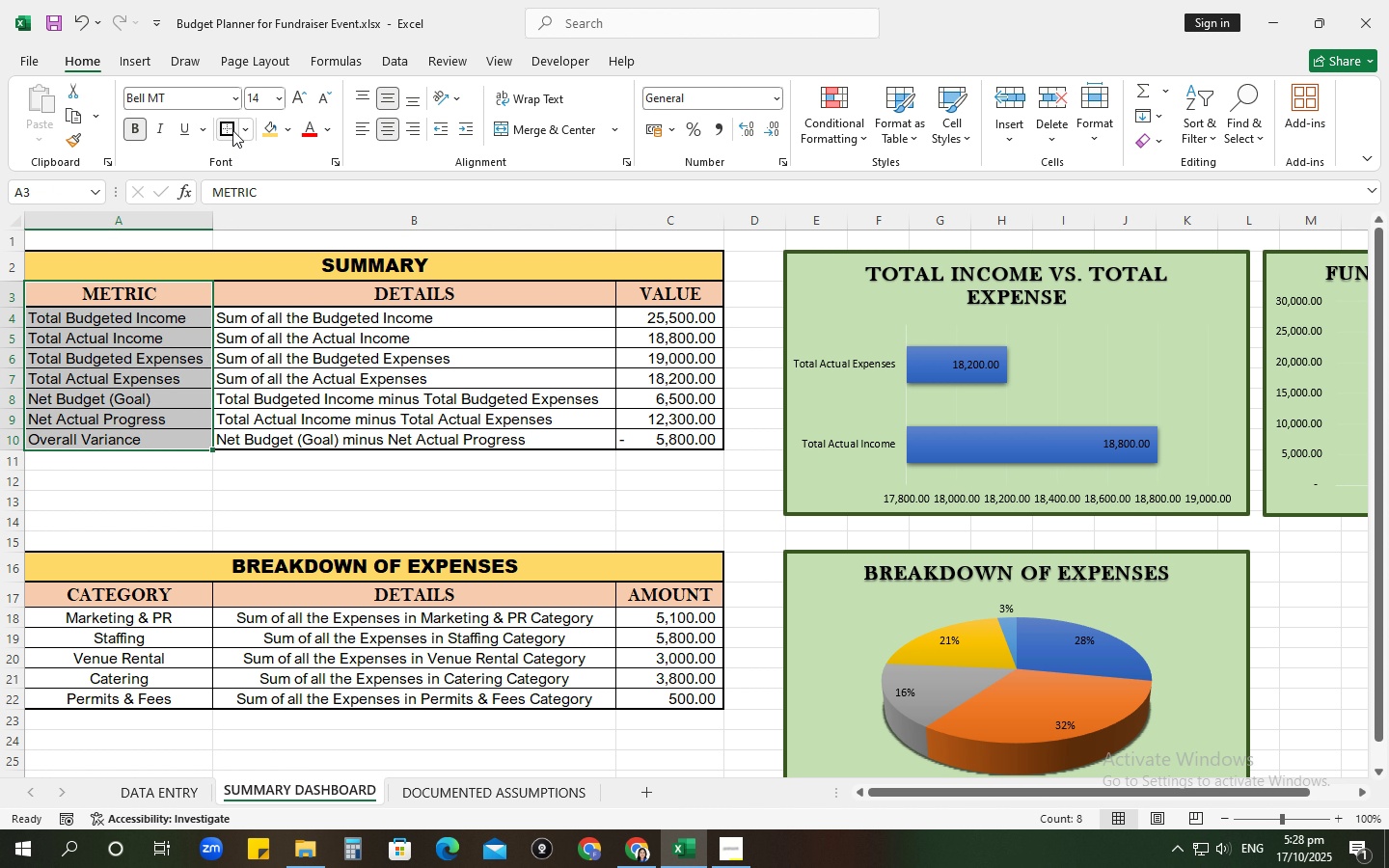 
left_click([232, 128])
 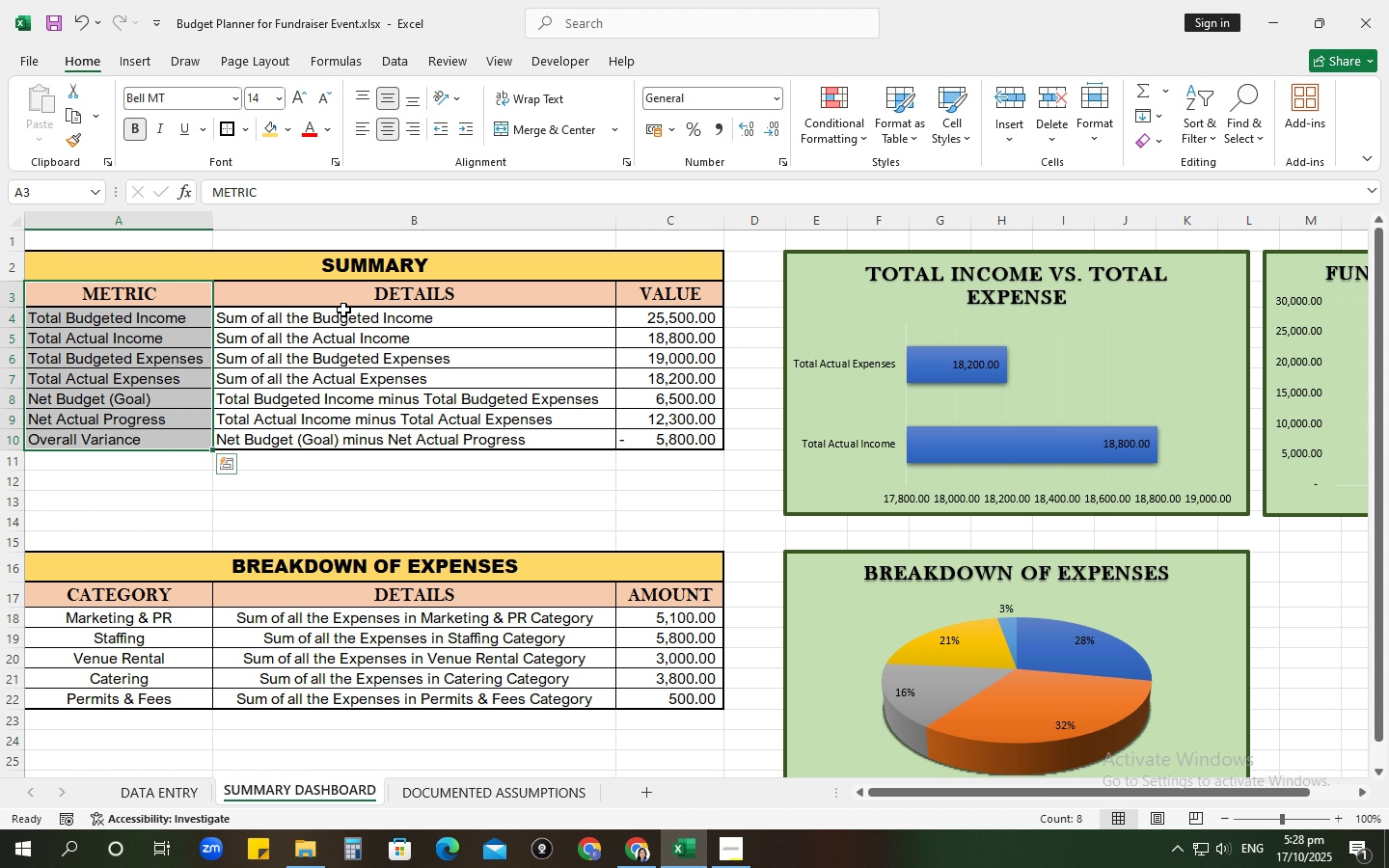 
left_click_drag(start_coordinate=[343, 304], to_coordinate=[380, 441])
 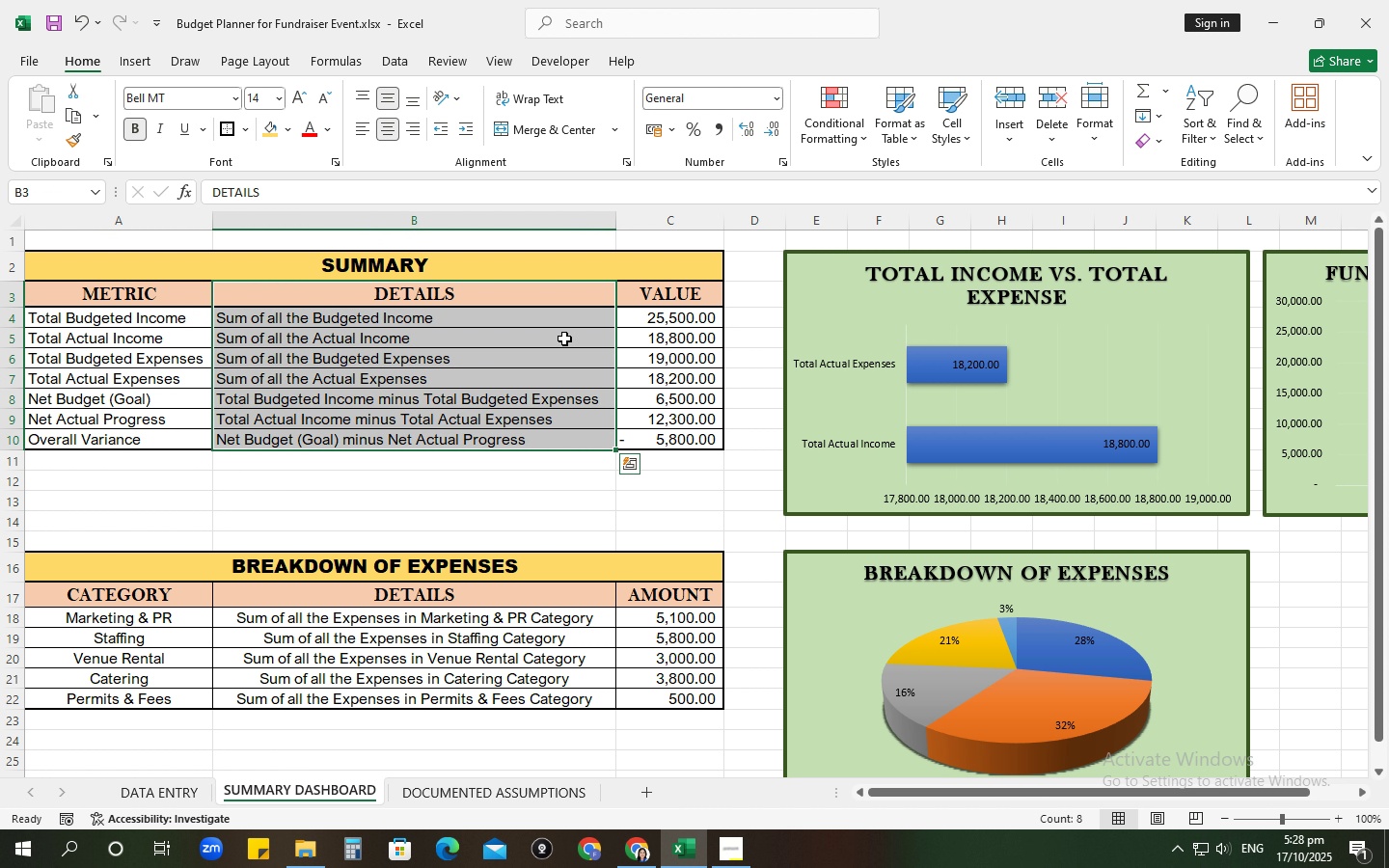 
left_click_drag(start_coordinate=[651, 297], to_coordinate=[662, 439])
 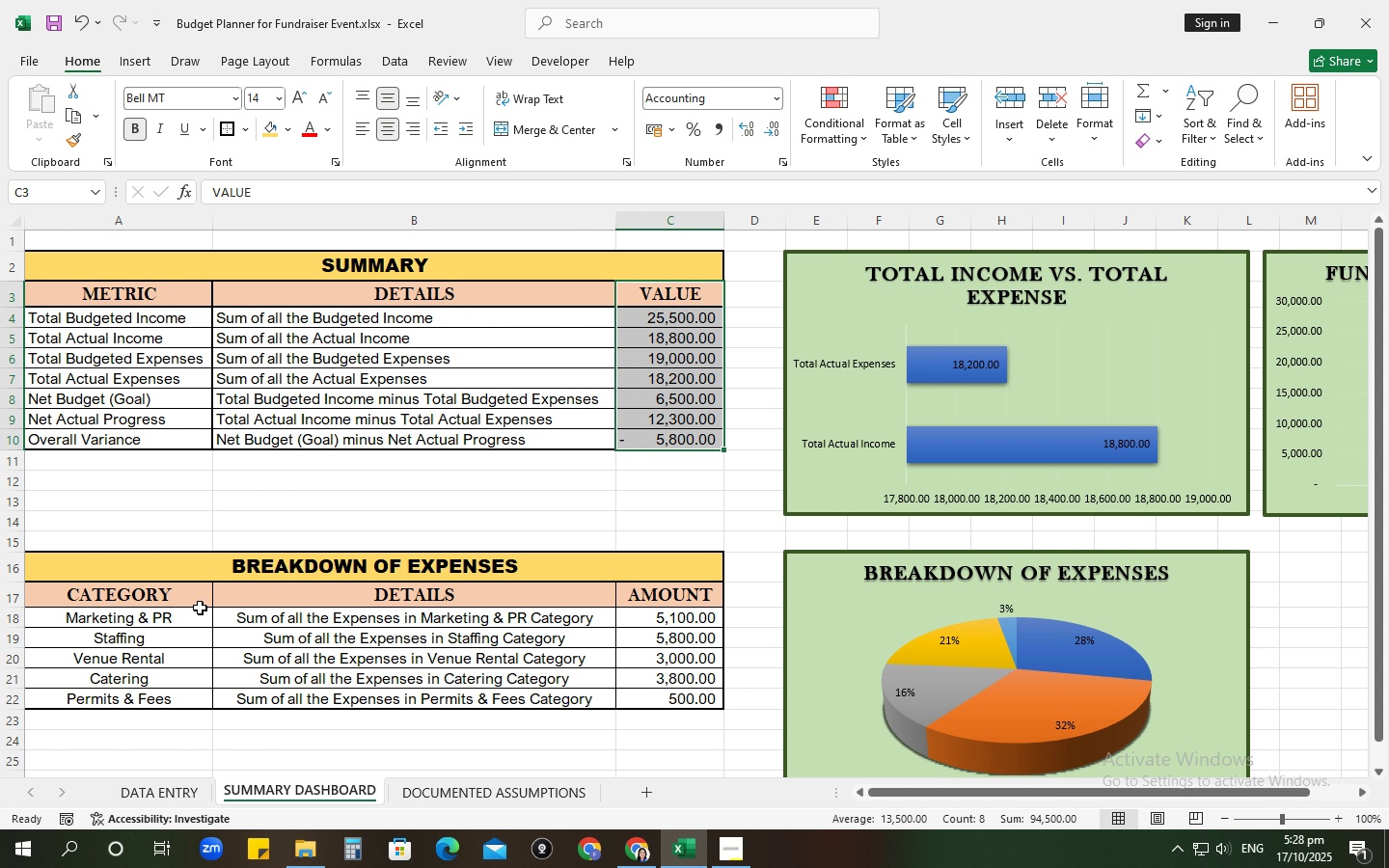 
left_click_drag(start_coordinate=[165, 597], to_coordinate=[638, 607])
 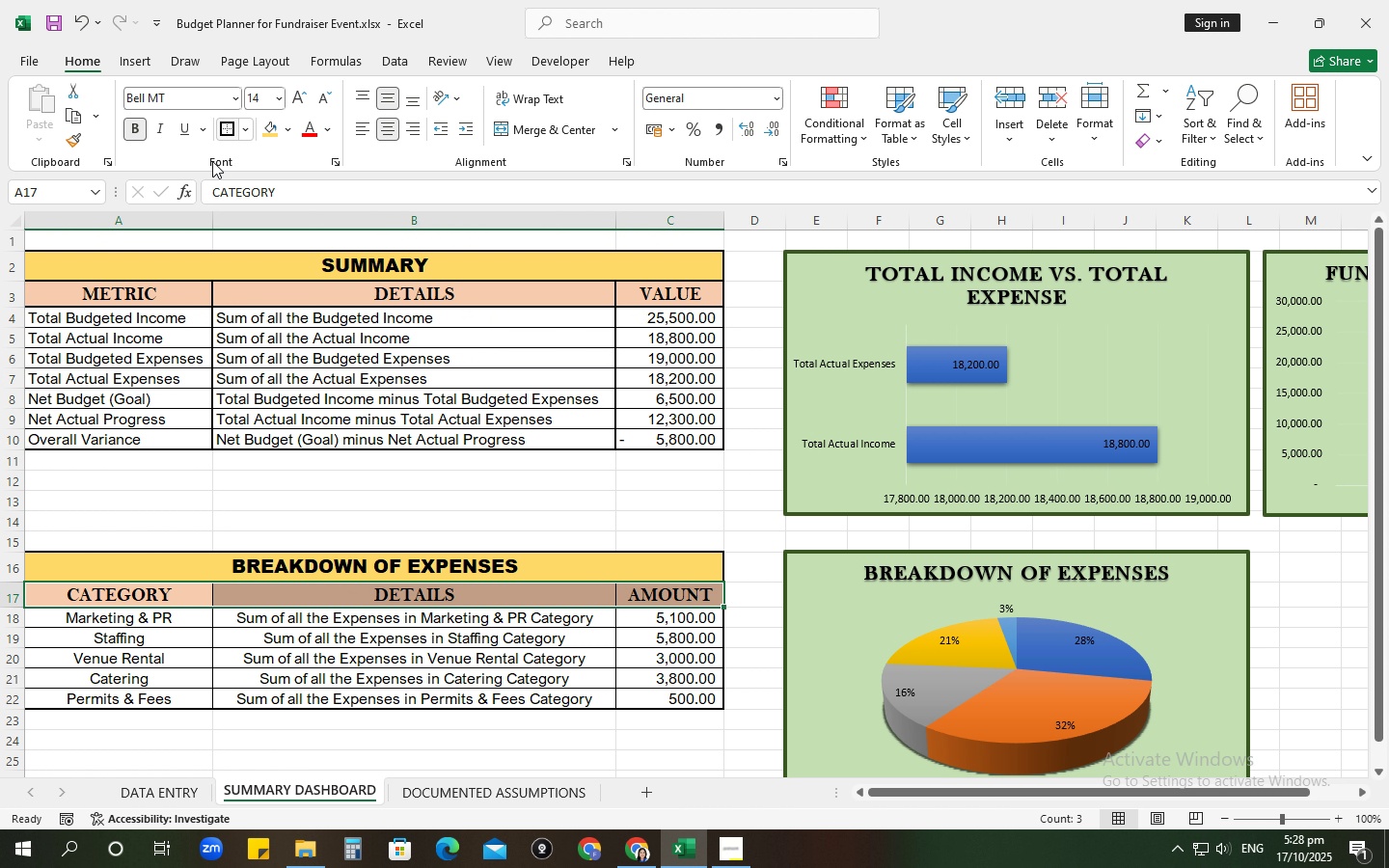 
scroll: coordinate [253, 408], scroll_direction: down, amount: 1.0
 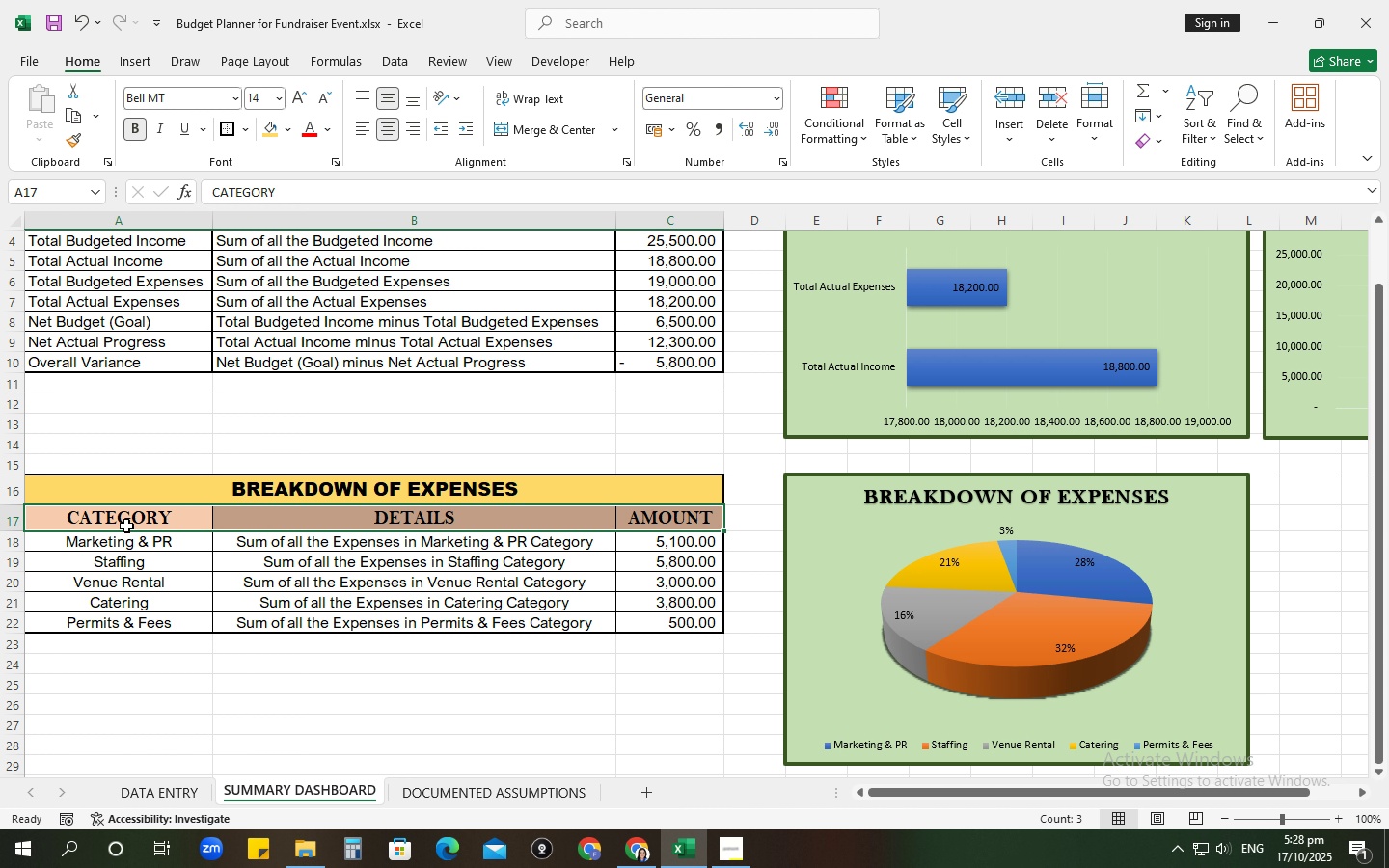 
left_click_drag(start_coordinate=[126, 515], to_coordinate=[139, 623])
 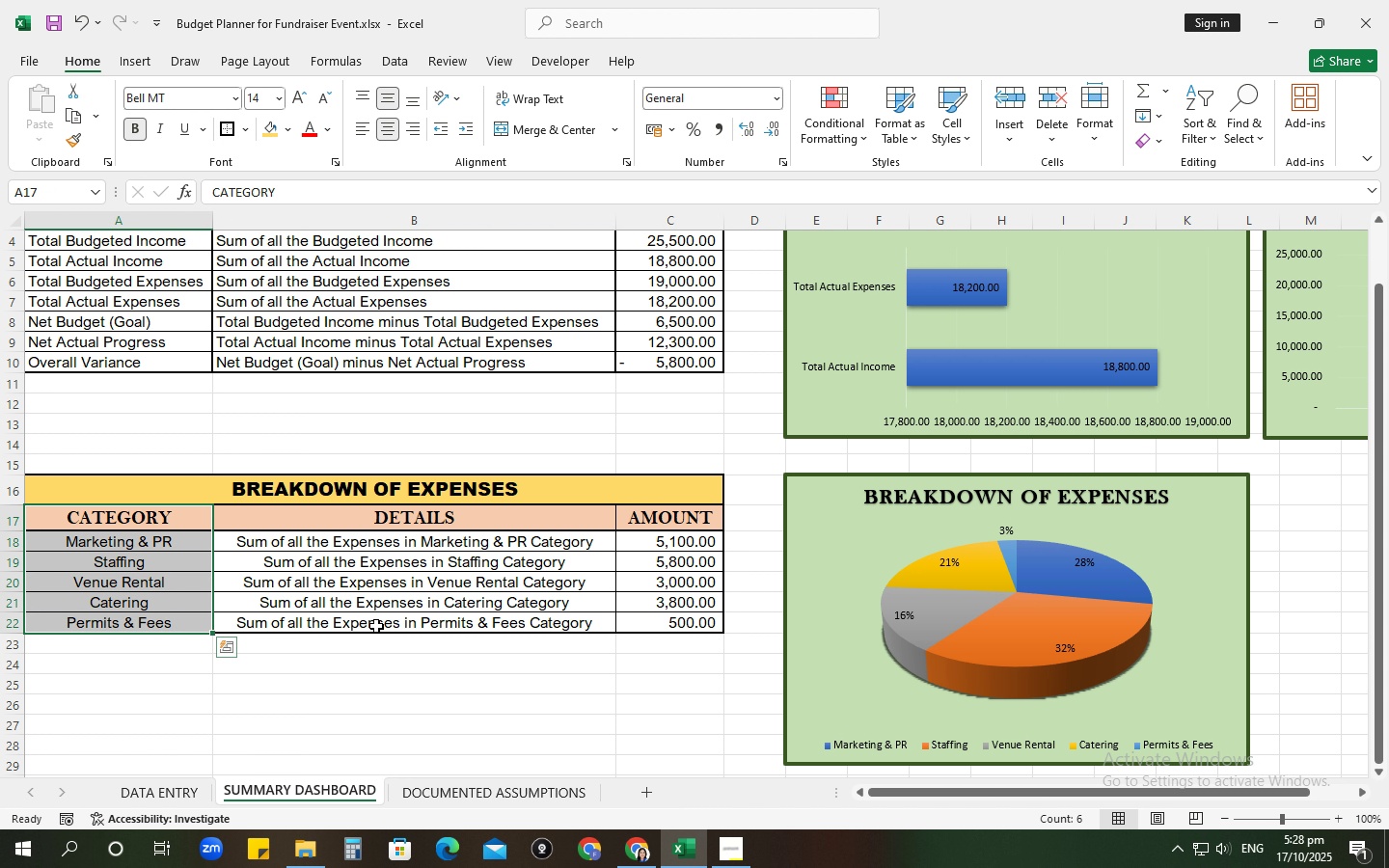 
left_click_drag(start_coordinate=[356, 514], to_coordinate=[367, 623])
 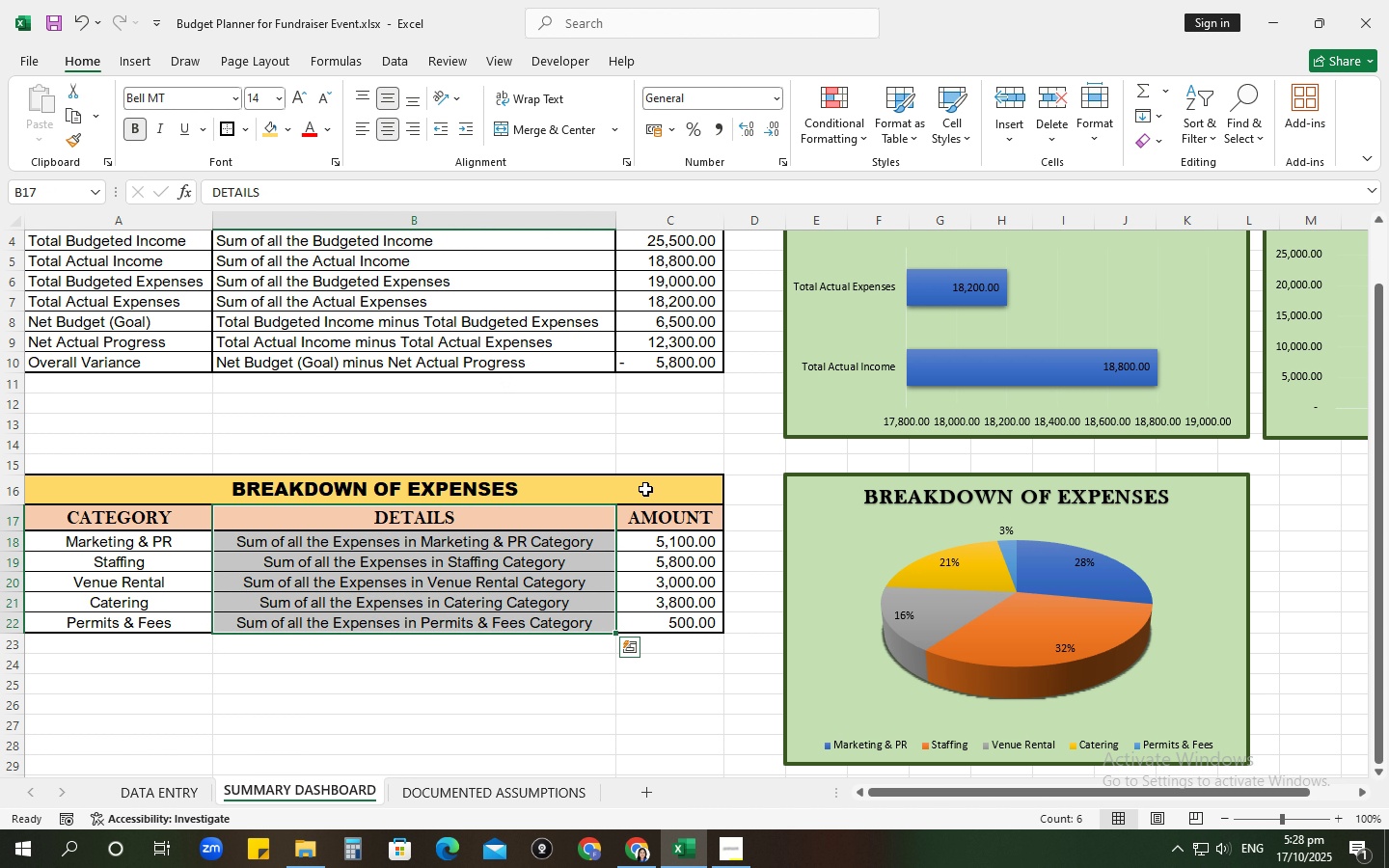 
left_click_drag(start_coordinate=[658, 518], to_coordinate=[675, 633])
 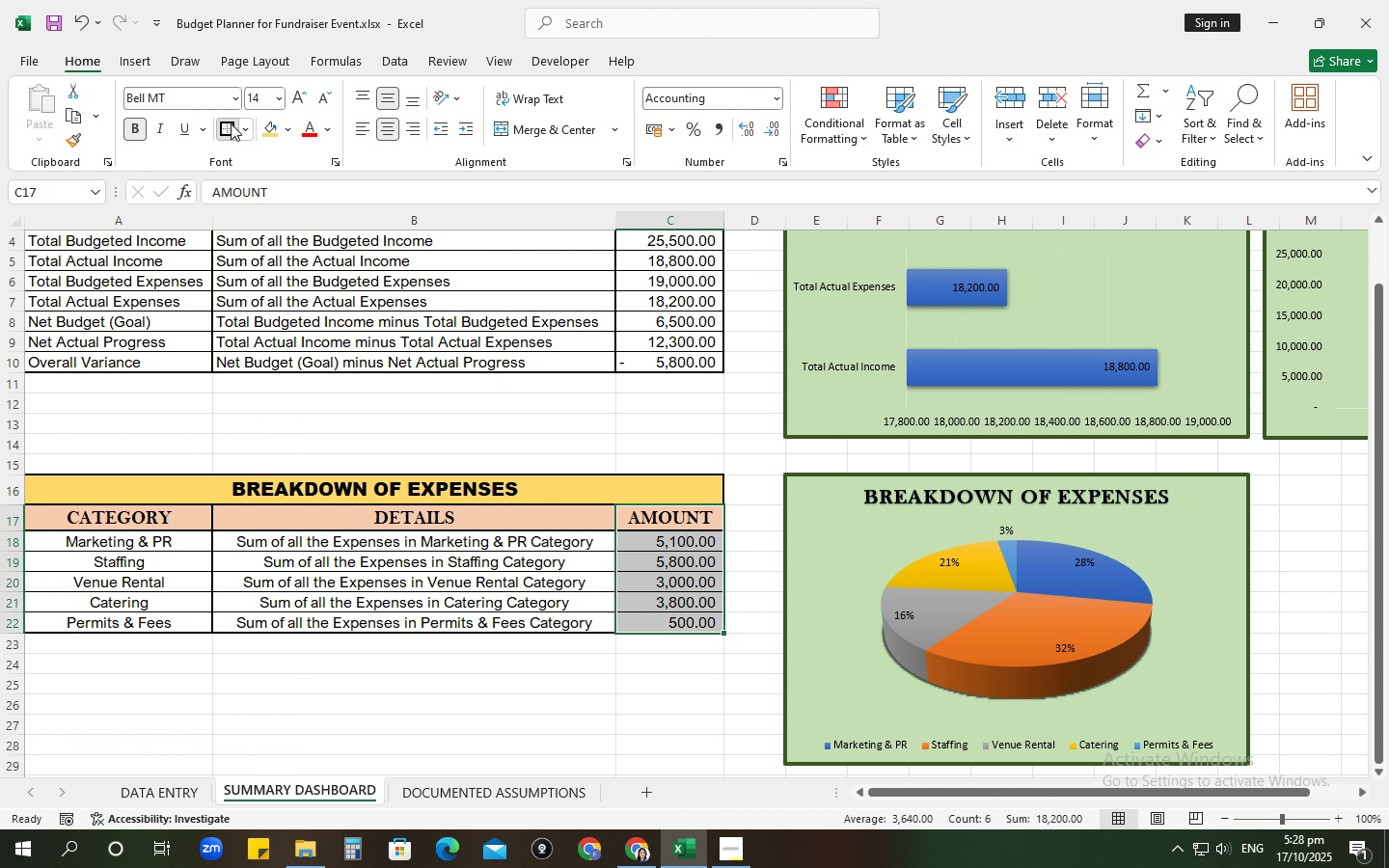 
left_click_drag(start_coordinate=[403, 419], to_coordinate=[404, 424])
 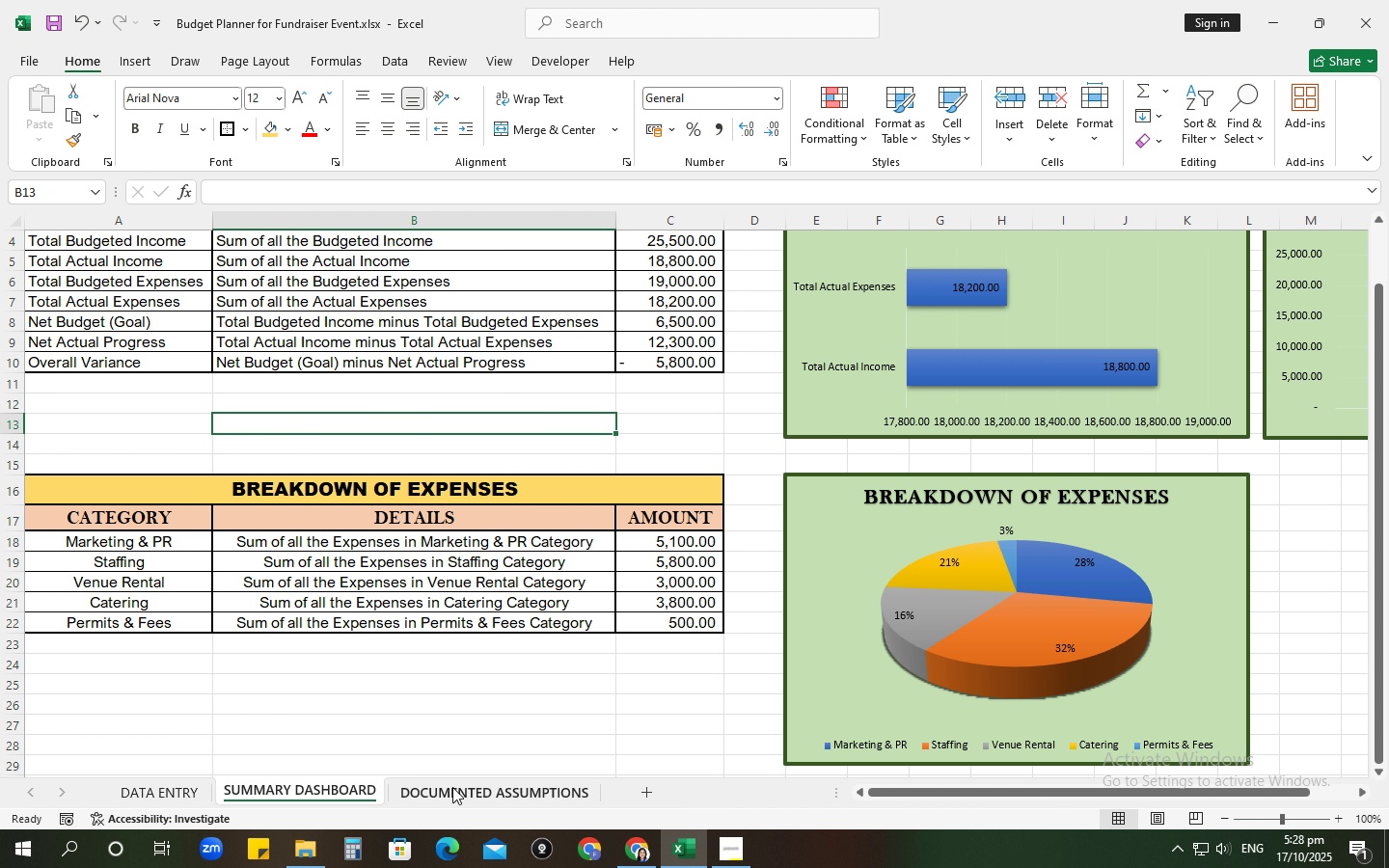 
left_click([452, 787])
 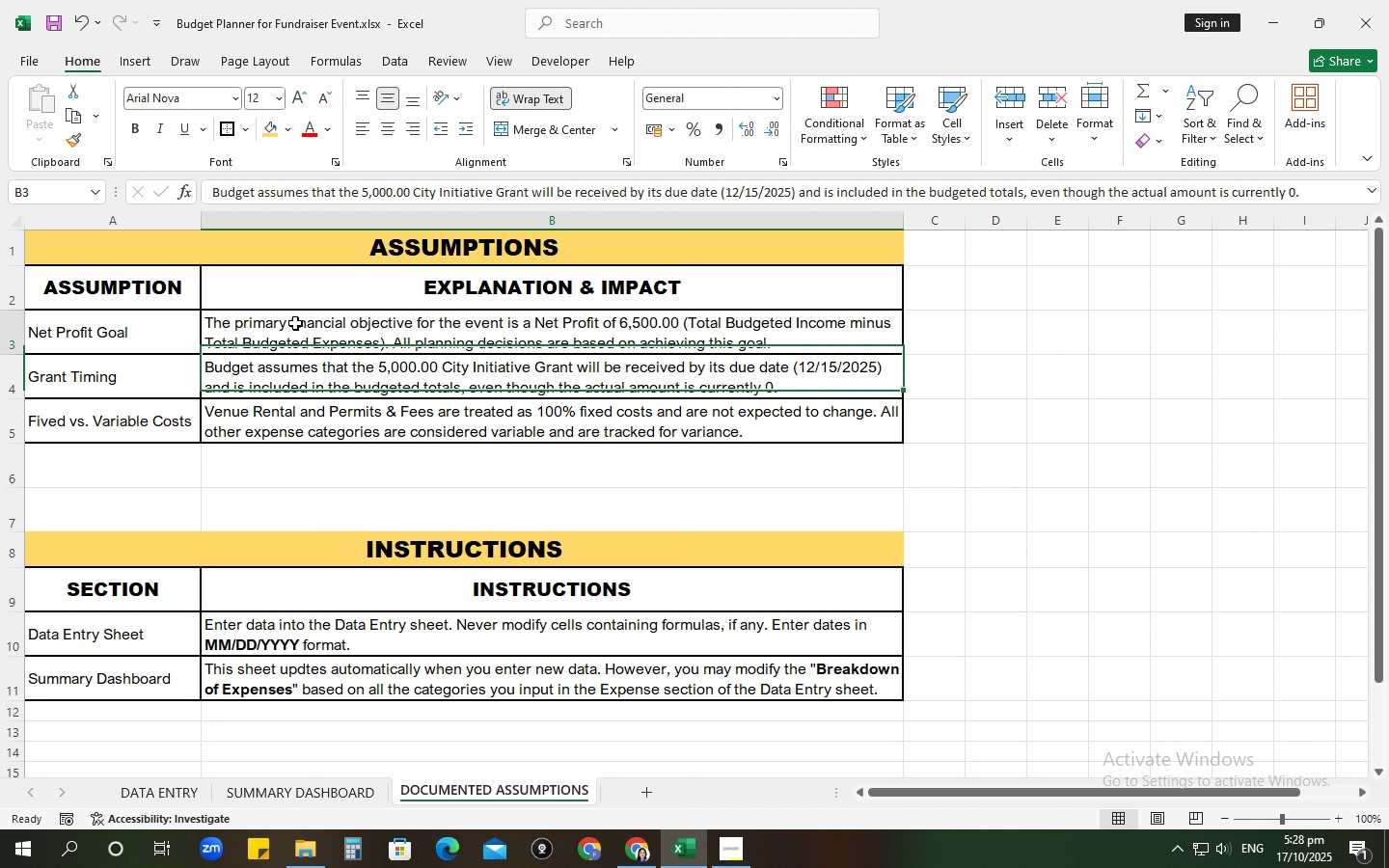 
left_click([295, 323])
 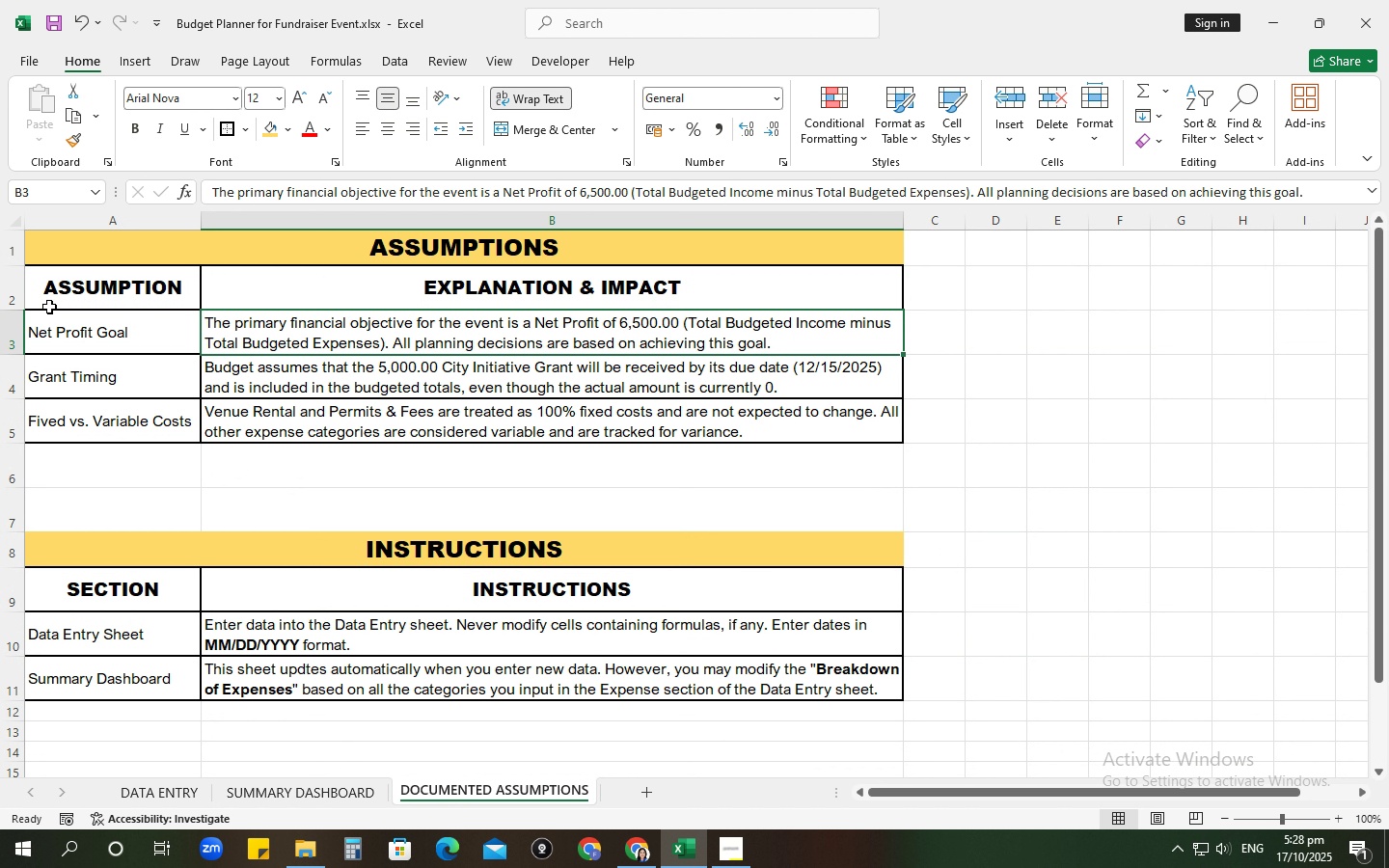 
left_click_drag(start_coordinate=[68, 329], to_coordinate=[87, 428])
 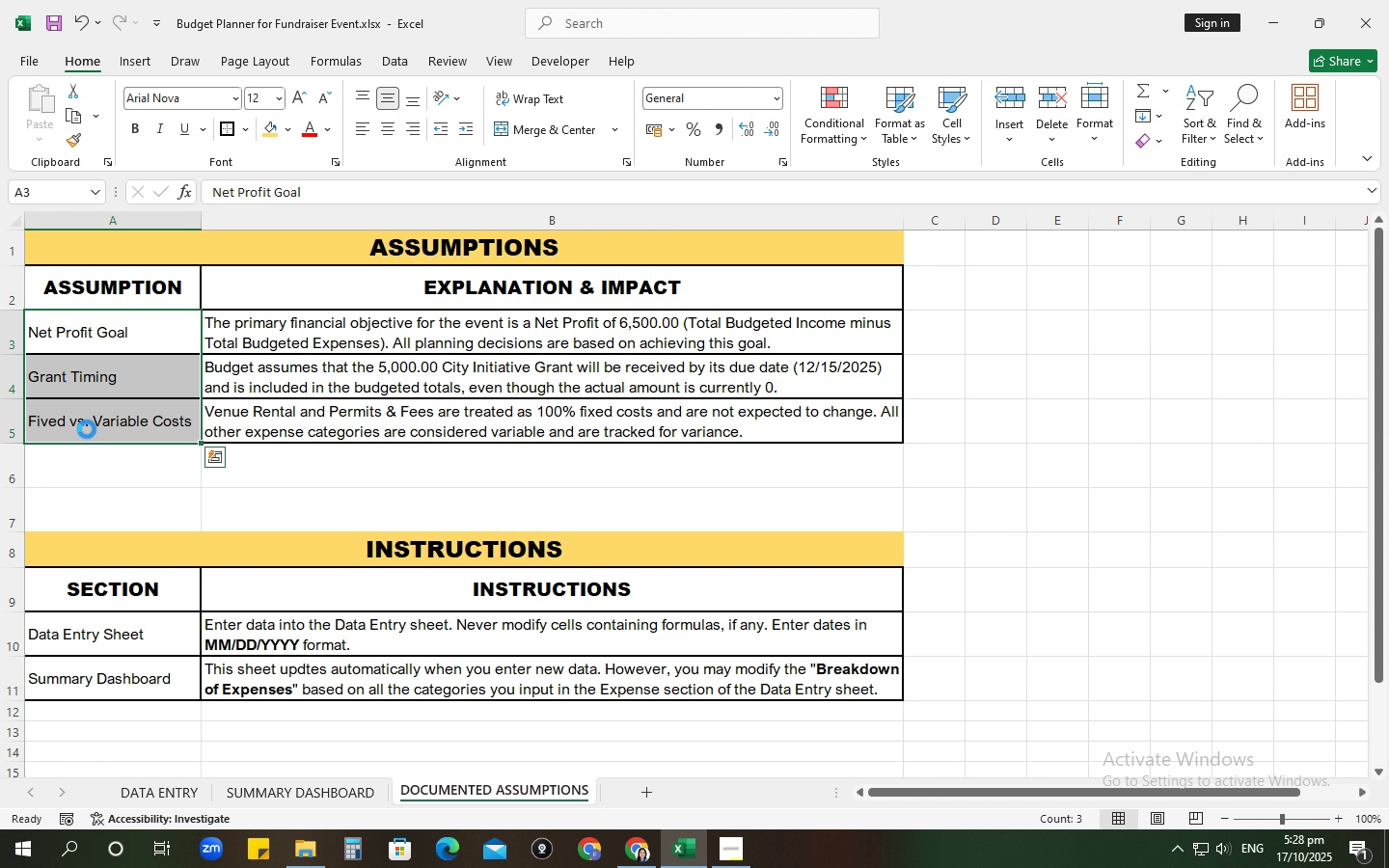 
key(Control+B)
 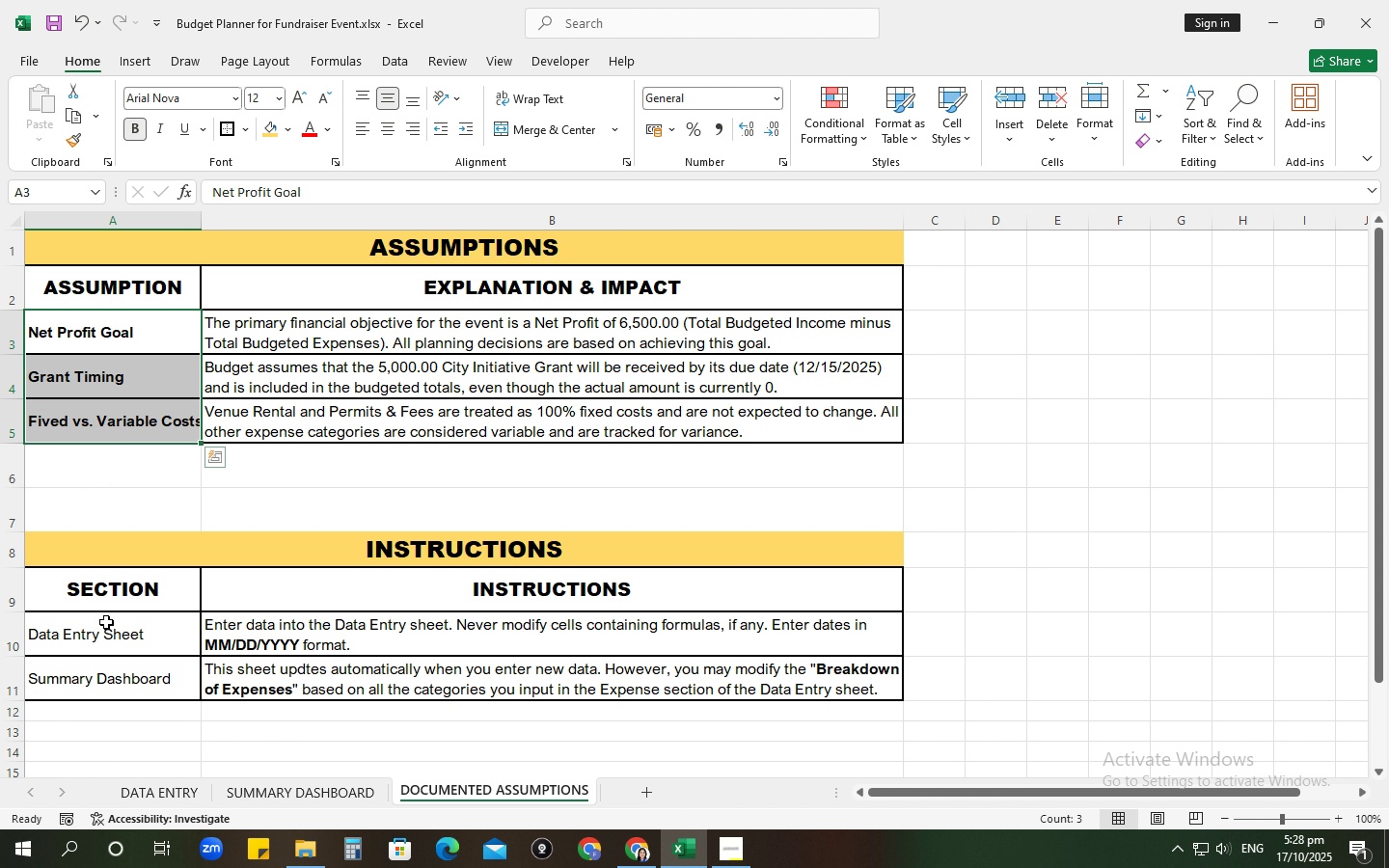 
left_click_drag(start_coordinate=[103, 631], to_coordinate=[95, 688])
 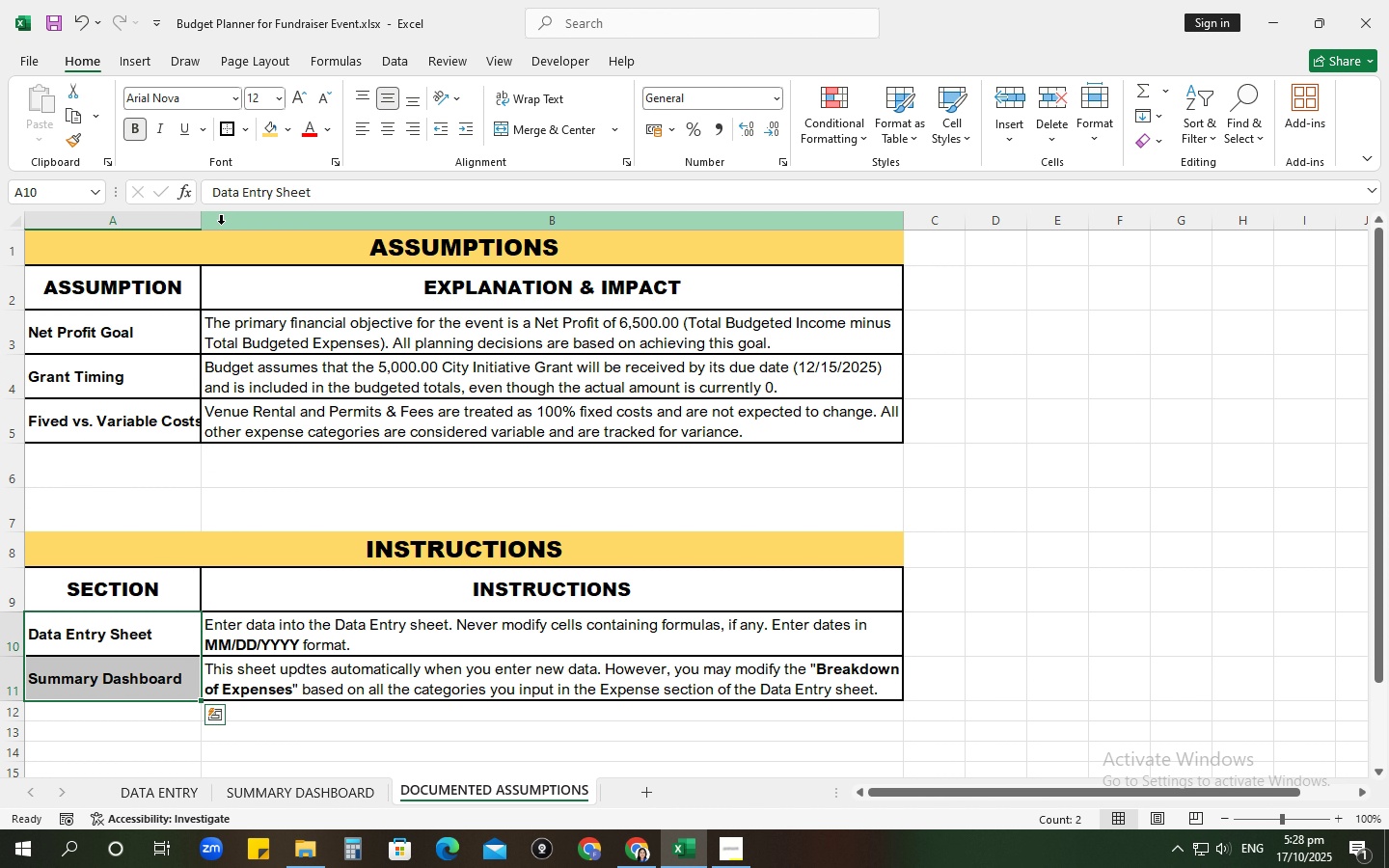 
key(Control+B)
 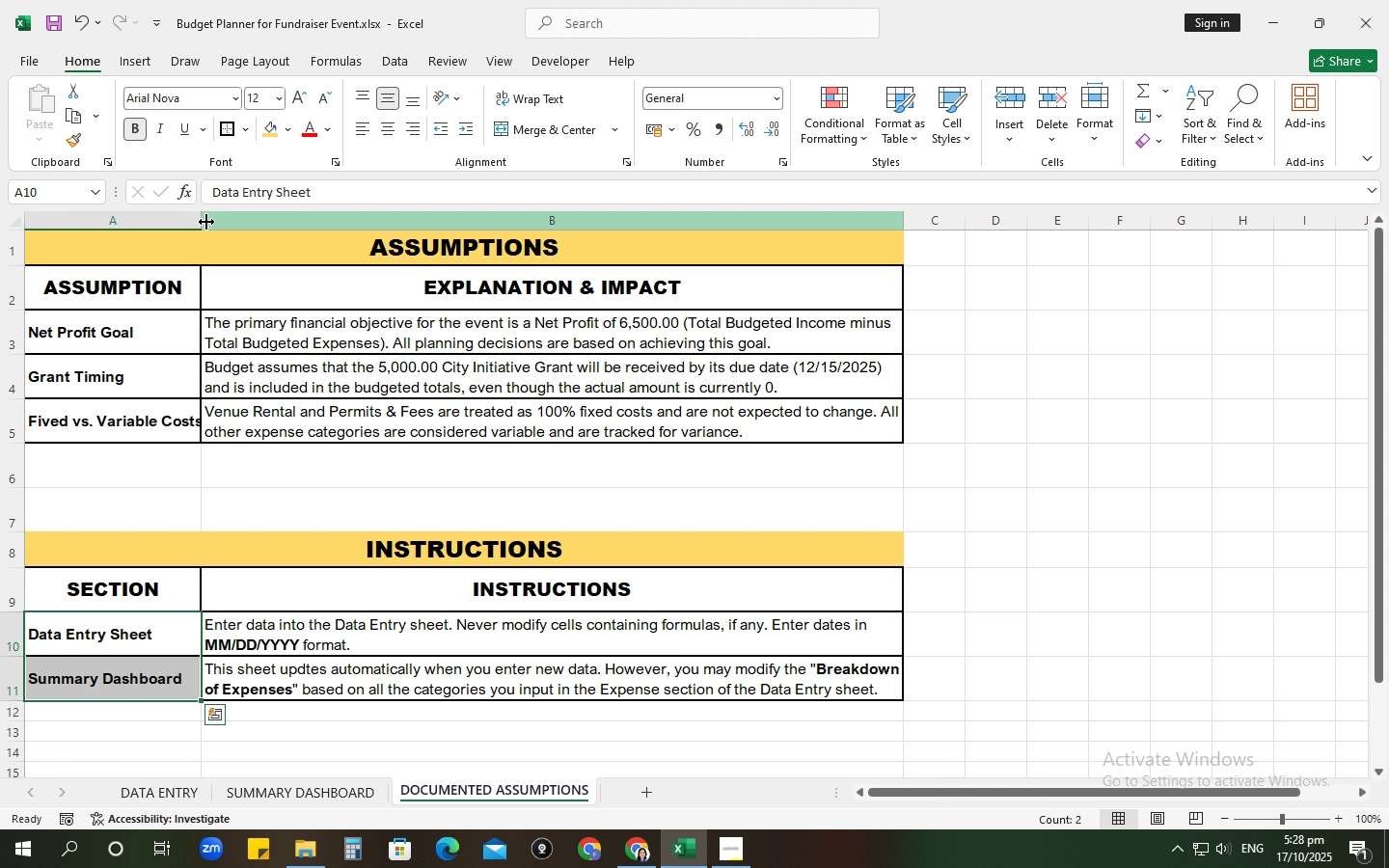 
left_click([206, 221])
 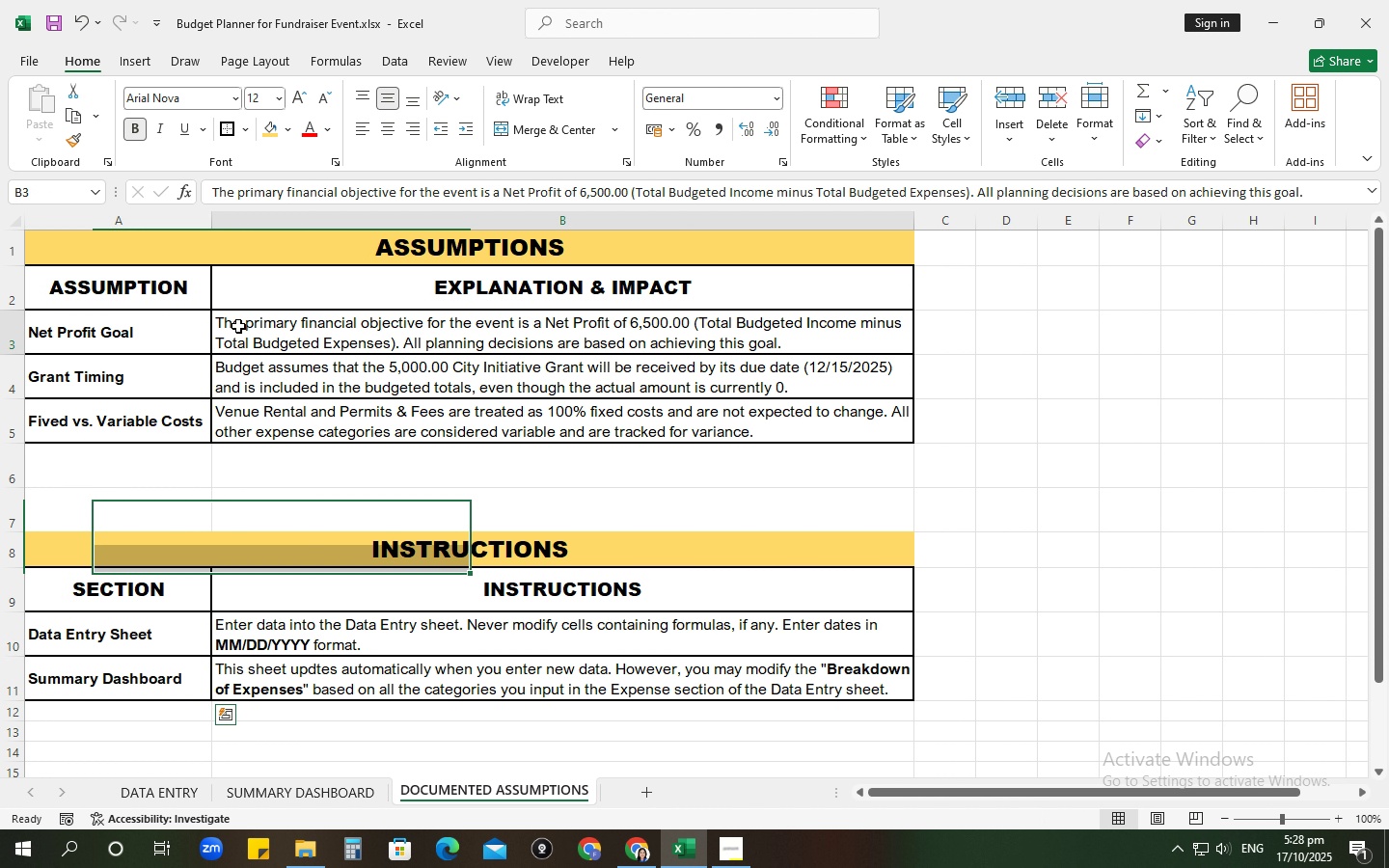 
left_click_drag(start_coordinate=[238, 326], to_coordinate=[243, 337])
 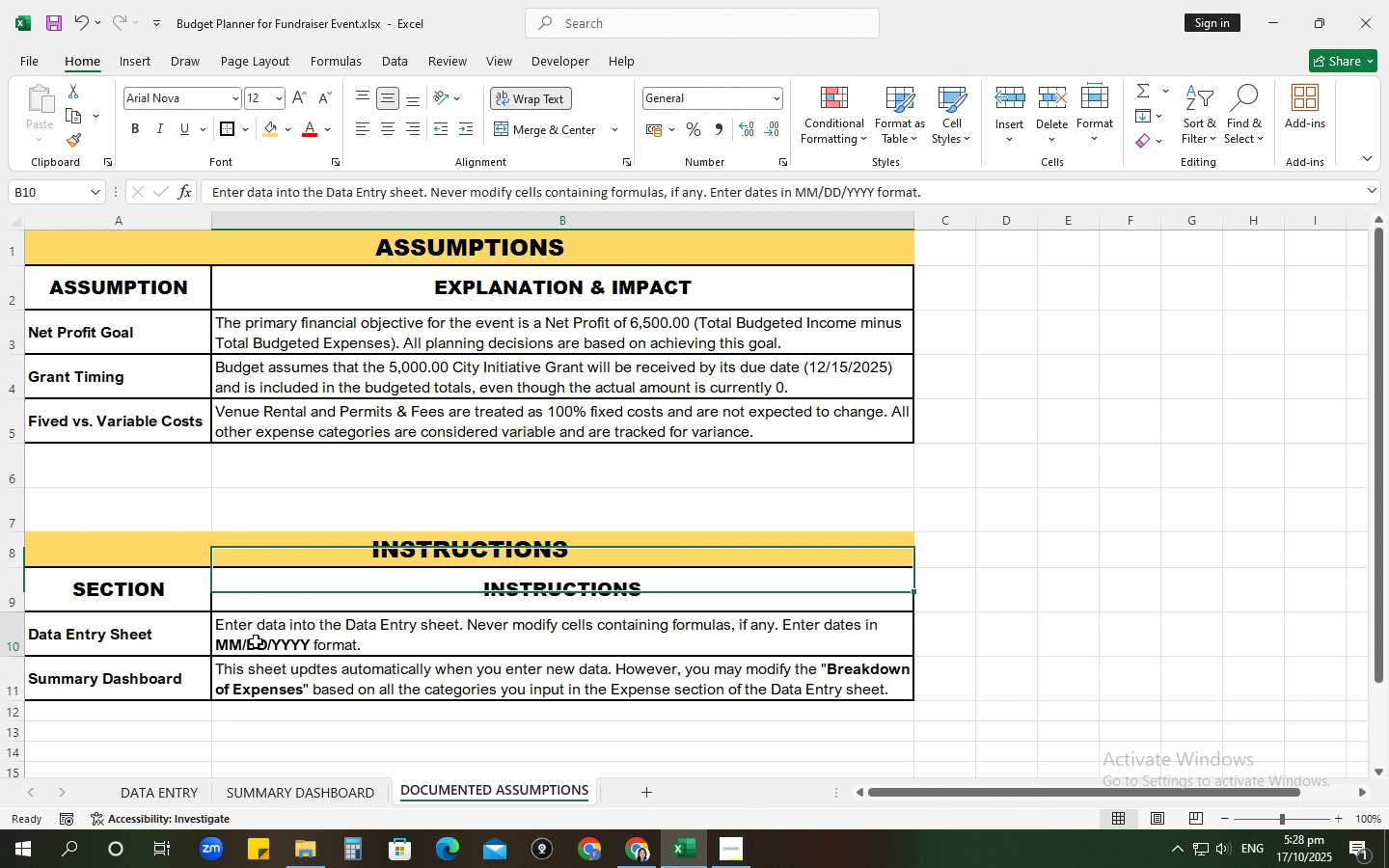 
left_click([256, 641])
 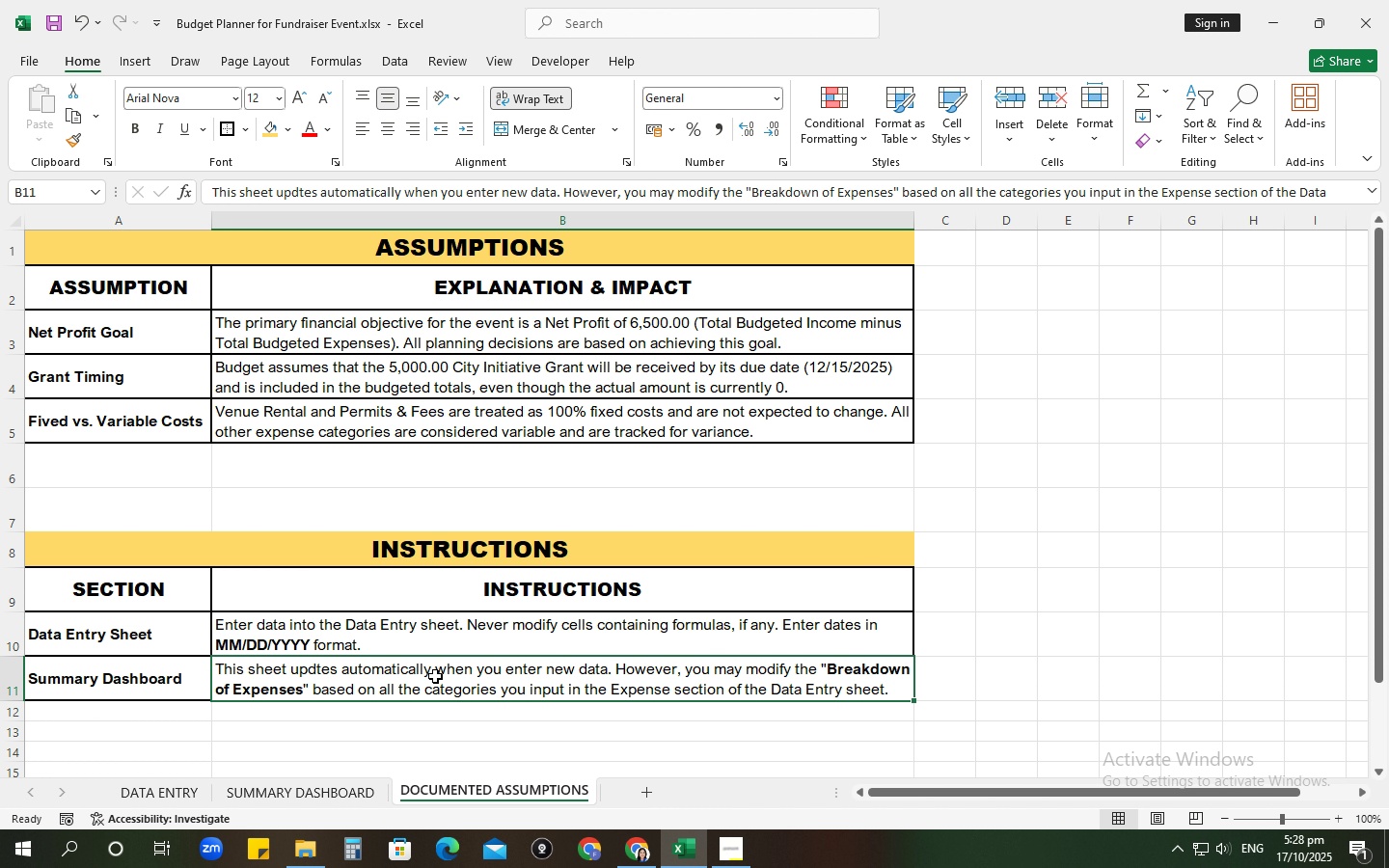 
wait(11.82)
 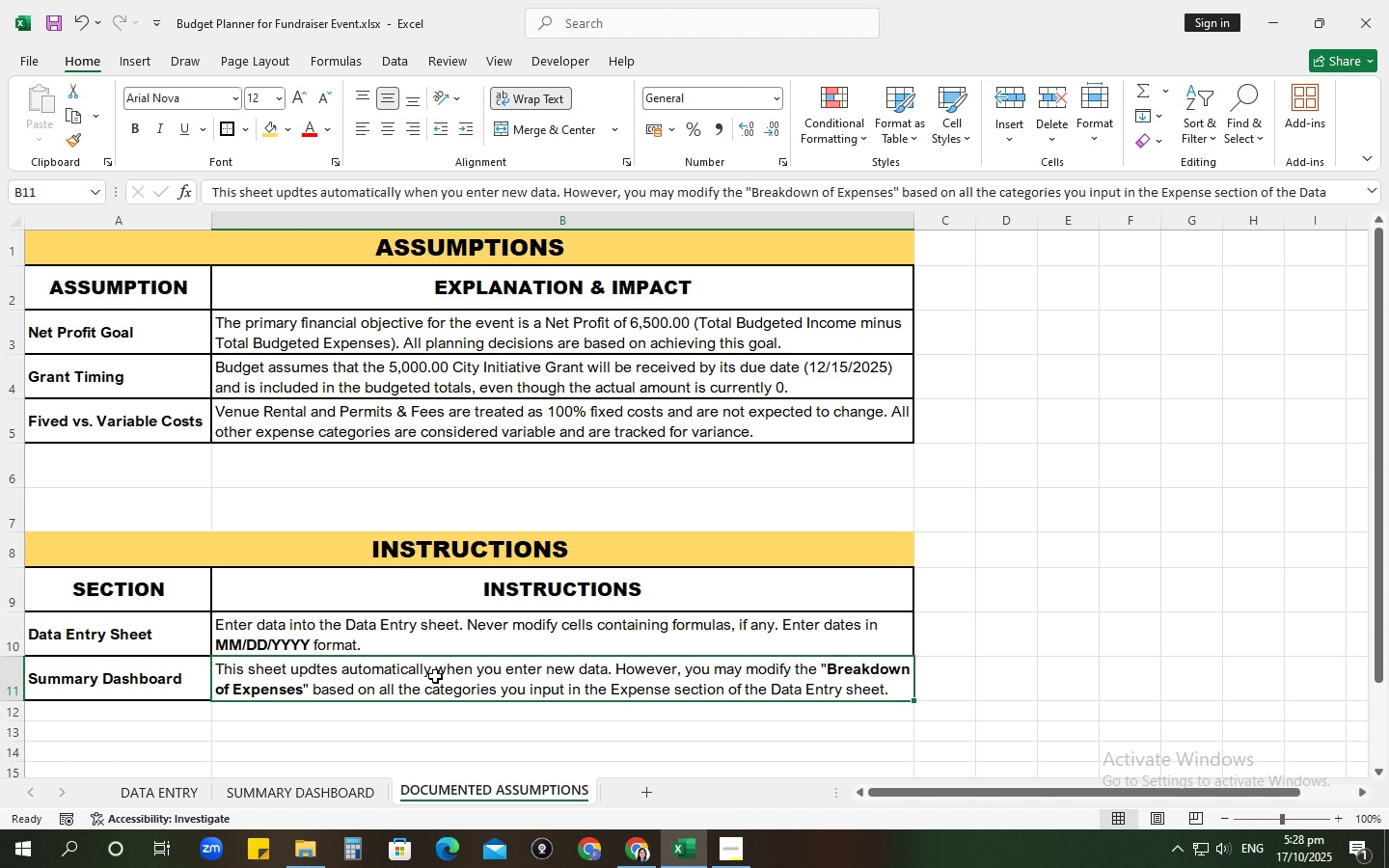 
left_click([743, 192])
 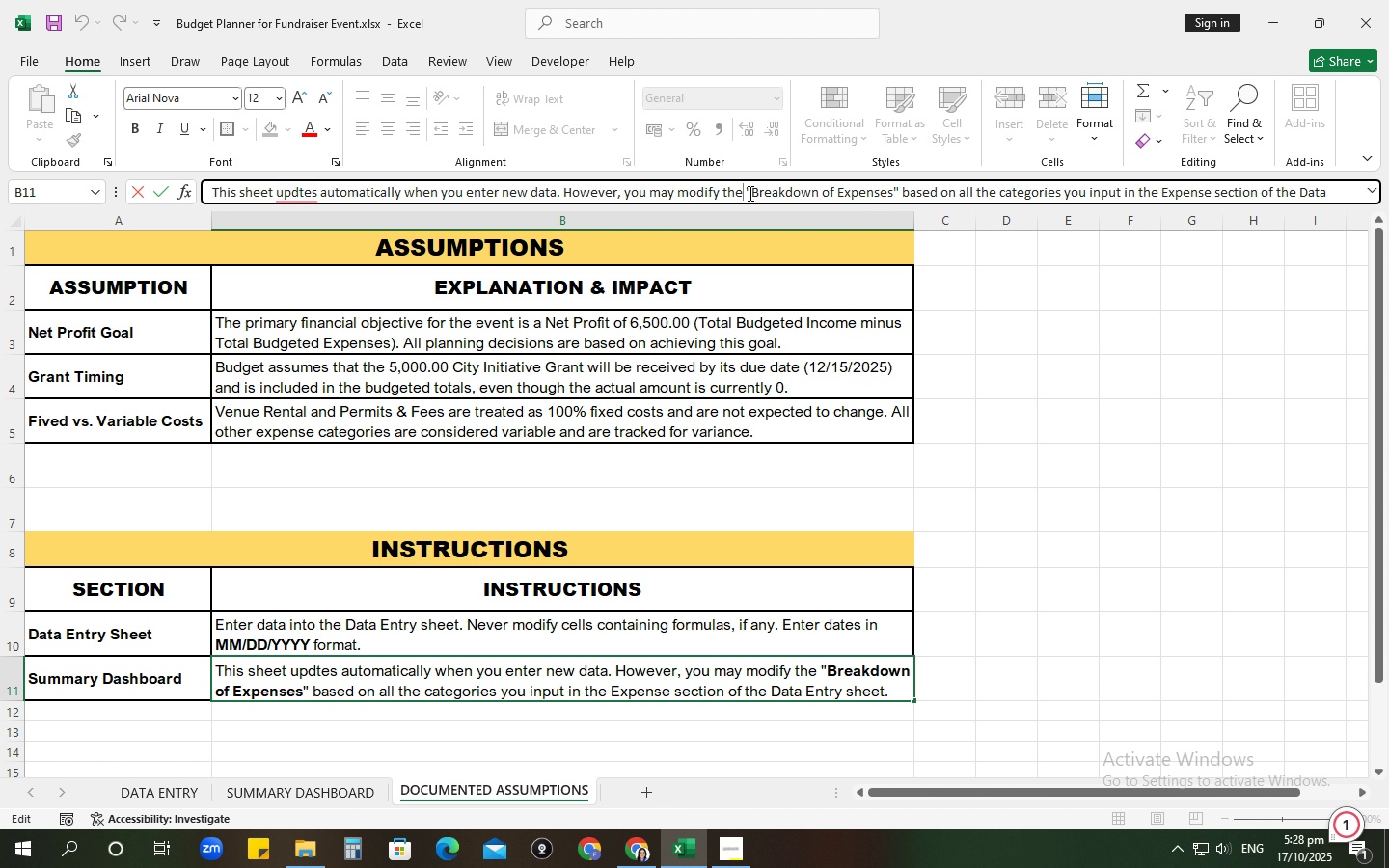 
type( formula of )
key(Backspace)
 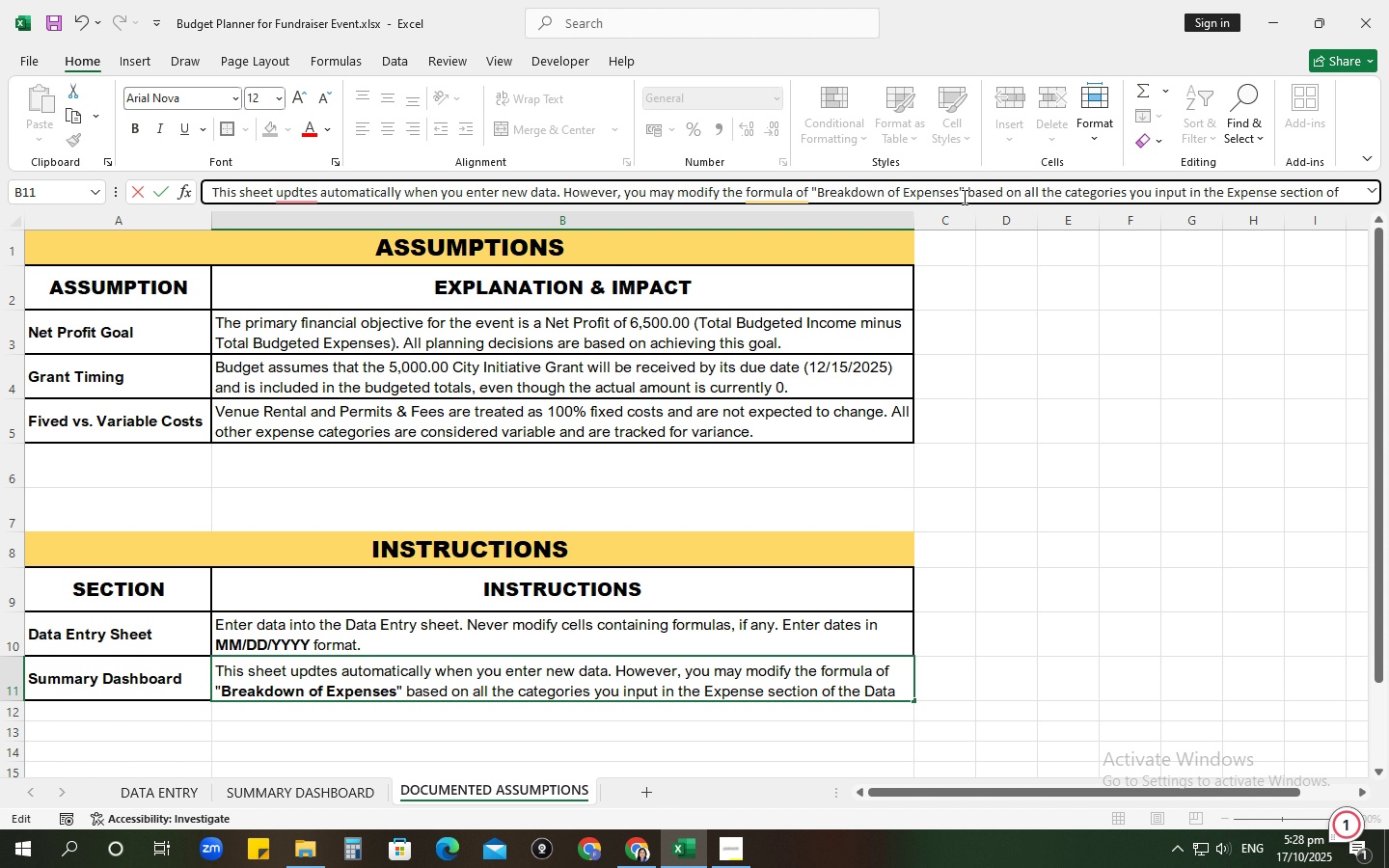 
left_click([966, 194])
 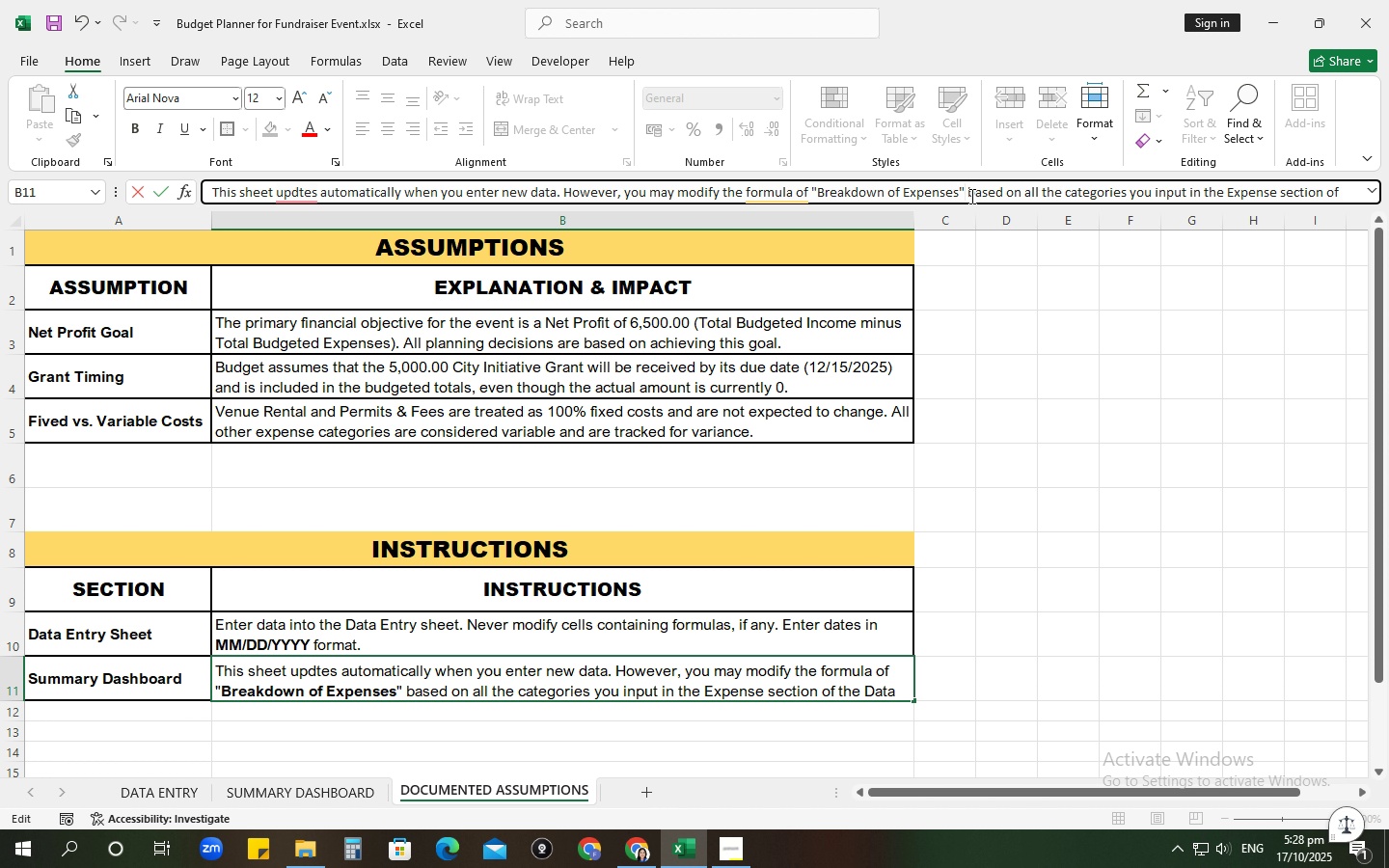 
type( amount)
 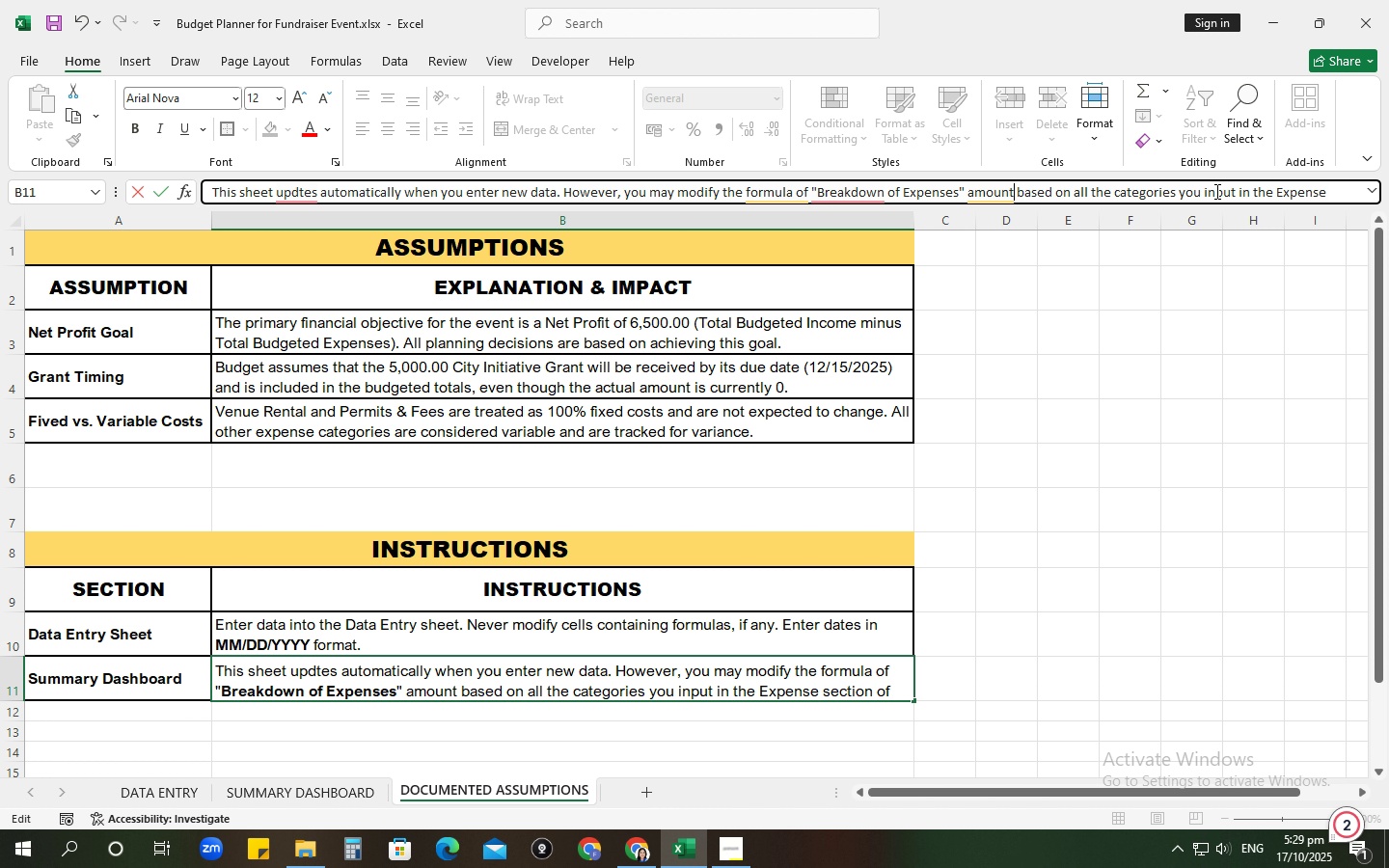 
left_click_drag(start_coordinate=[1195, 287], to_coordinate=[1205, 287])
 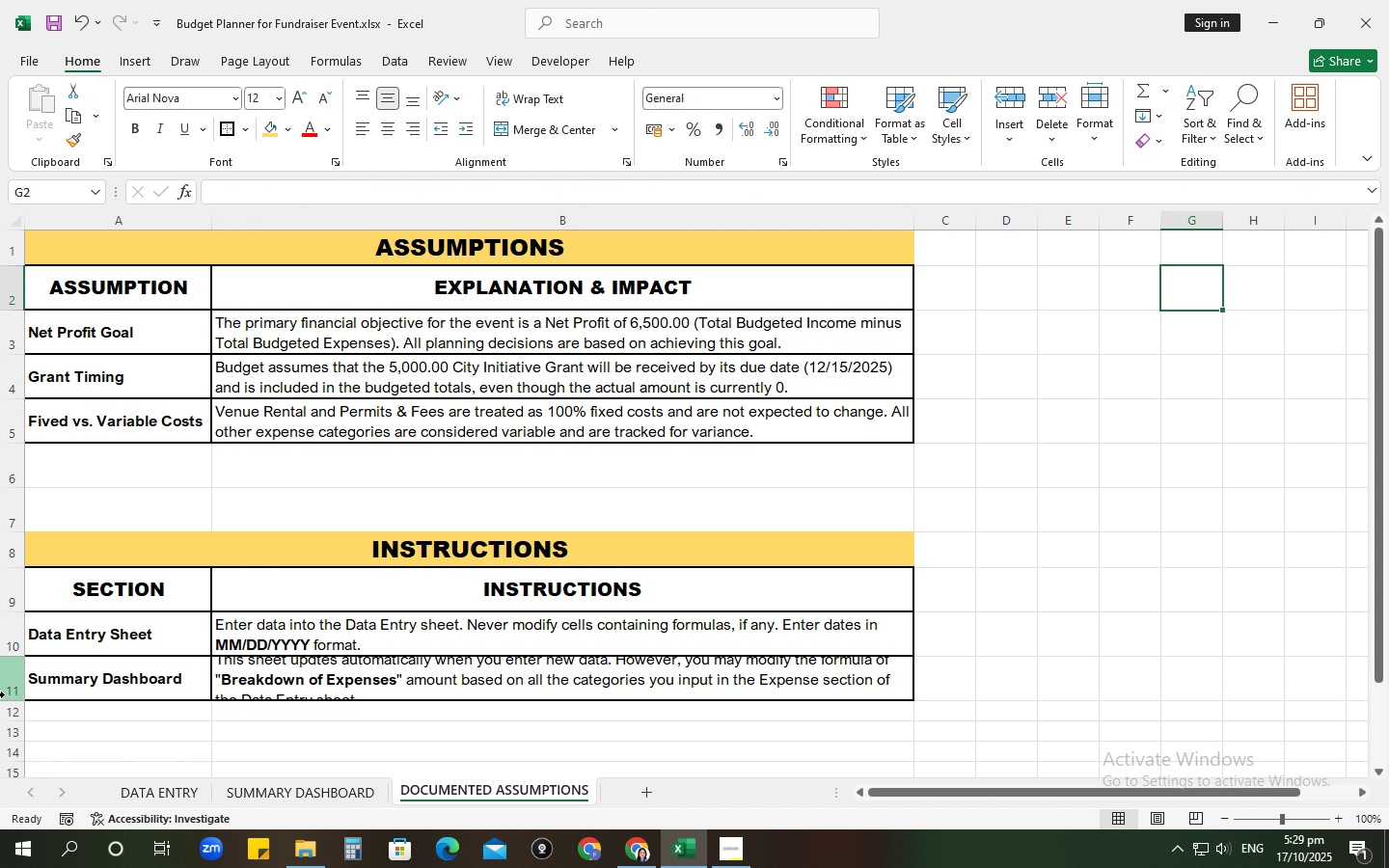 
left_click_drag(start_coordinate=[7, 701], to_coordinate=[11, 711])
 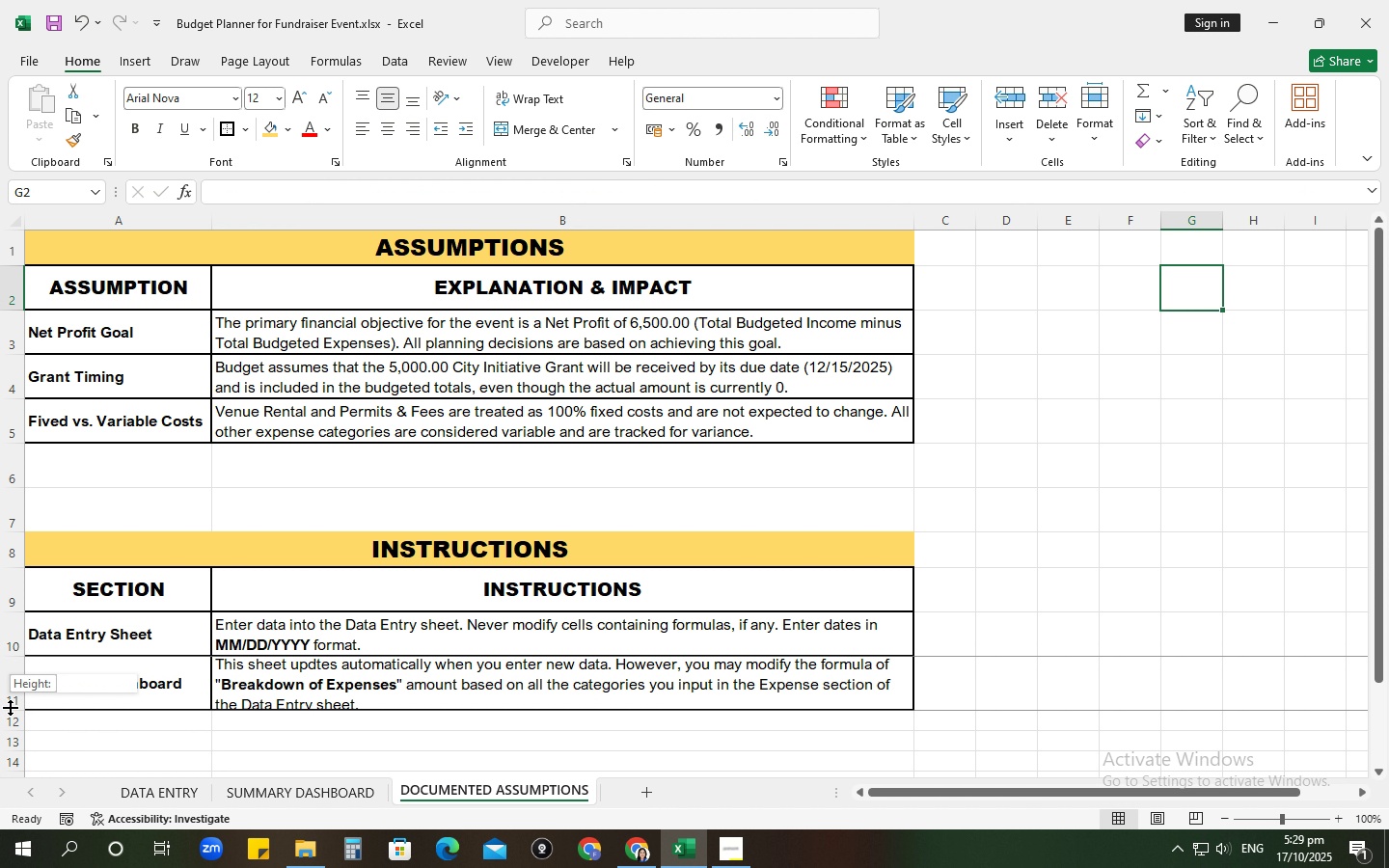 
left_click_drag(start_coordinate=[10, 707], to_coordinate=[9, 723])
 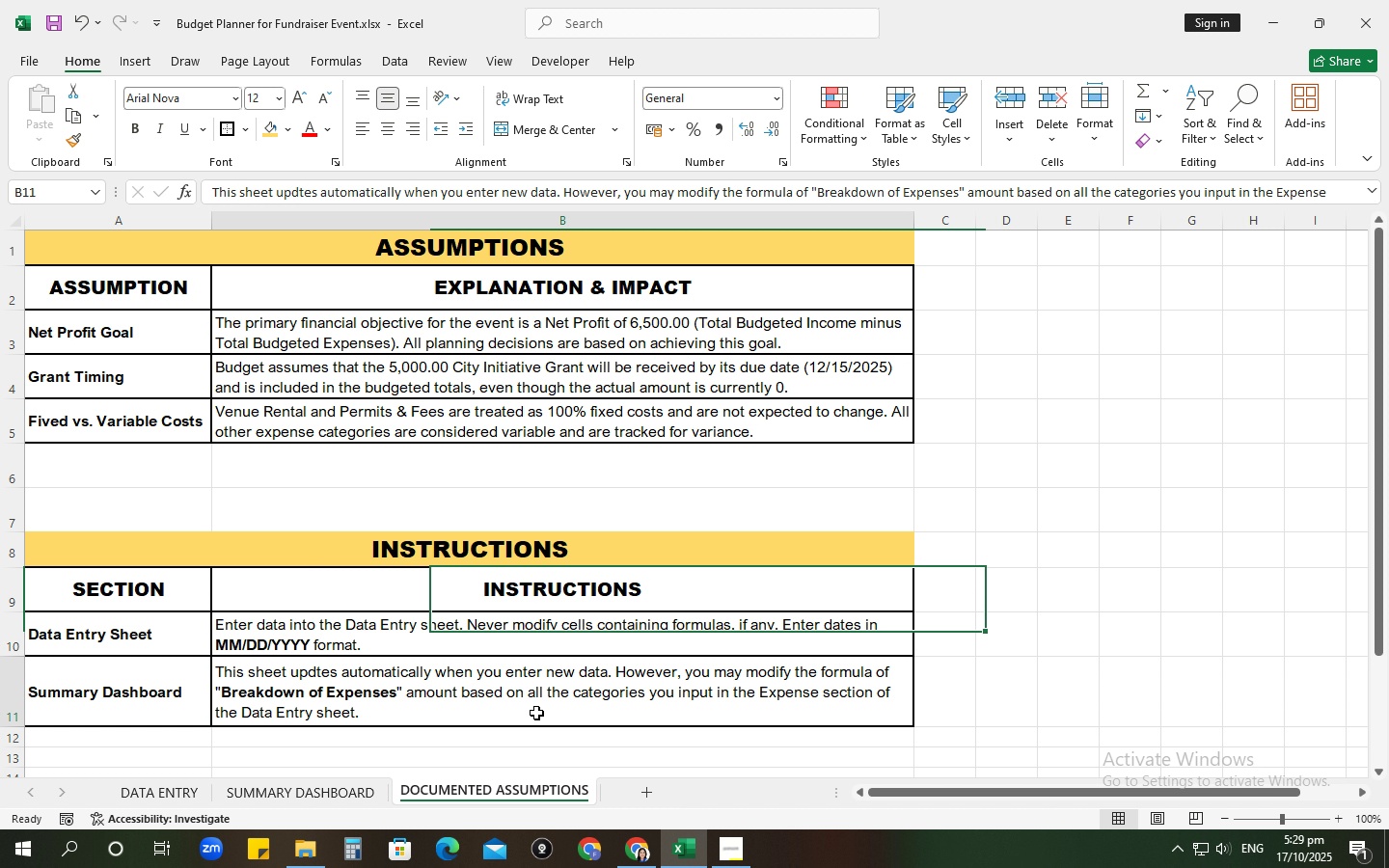 
left_click([536, 713])
 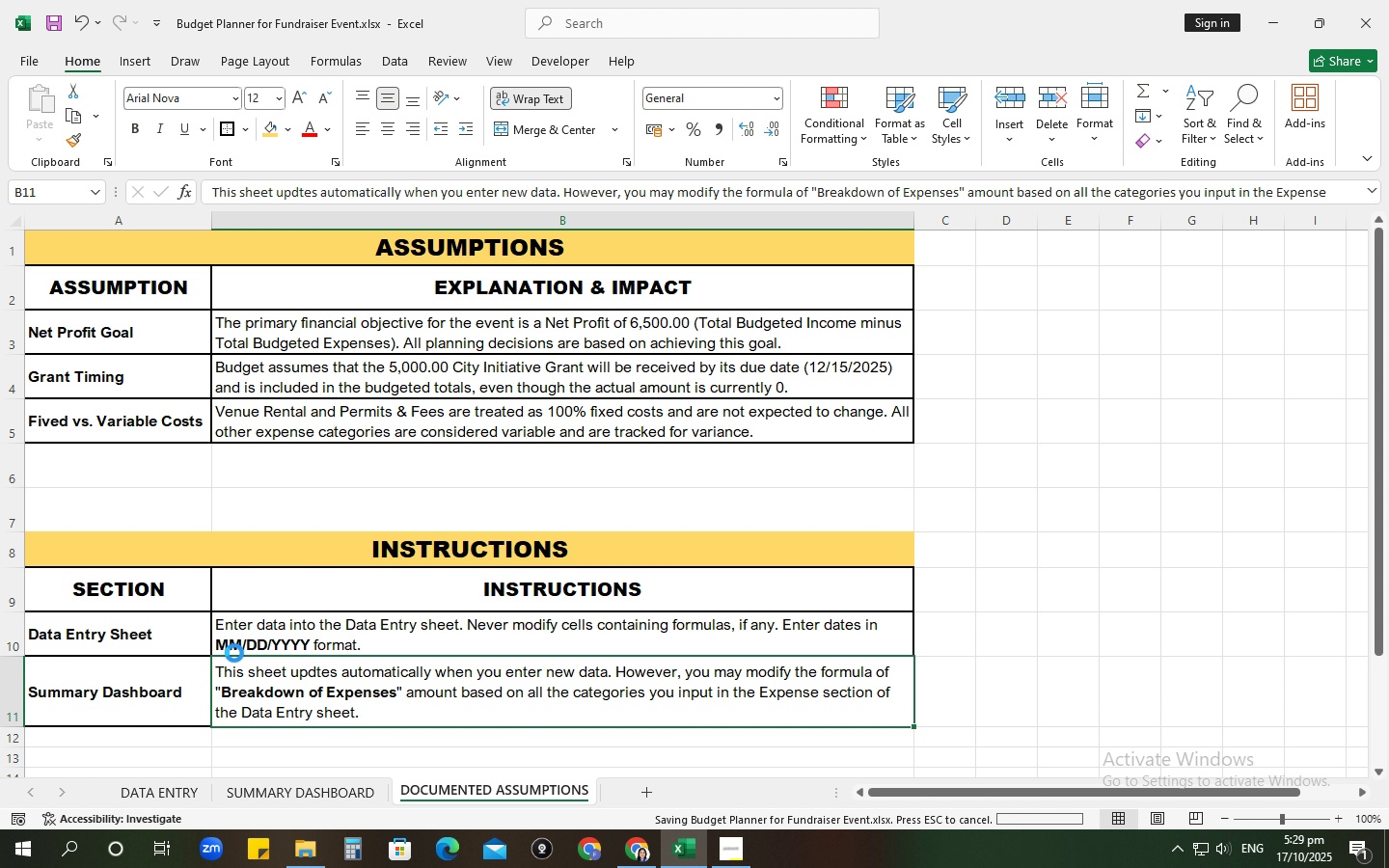 
key(Control+S)
 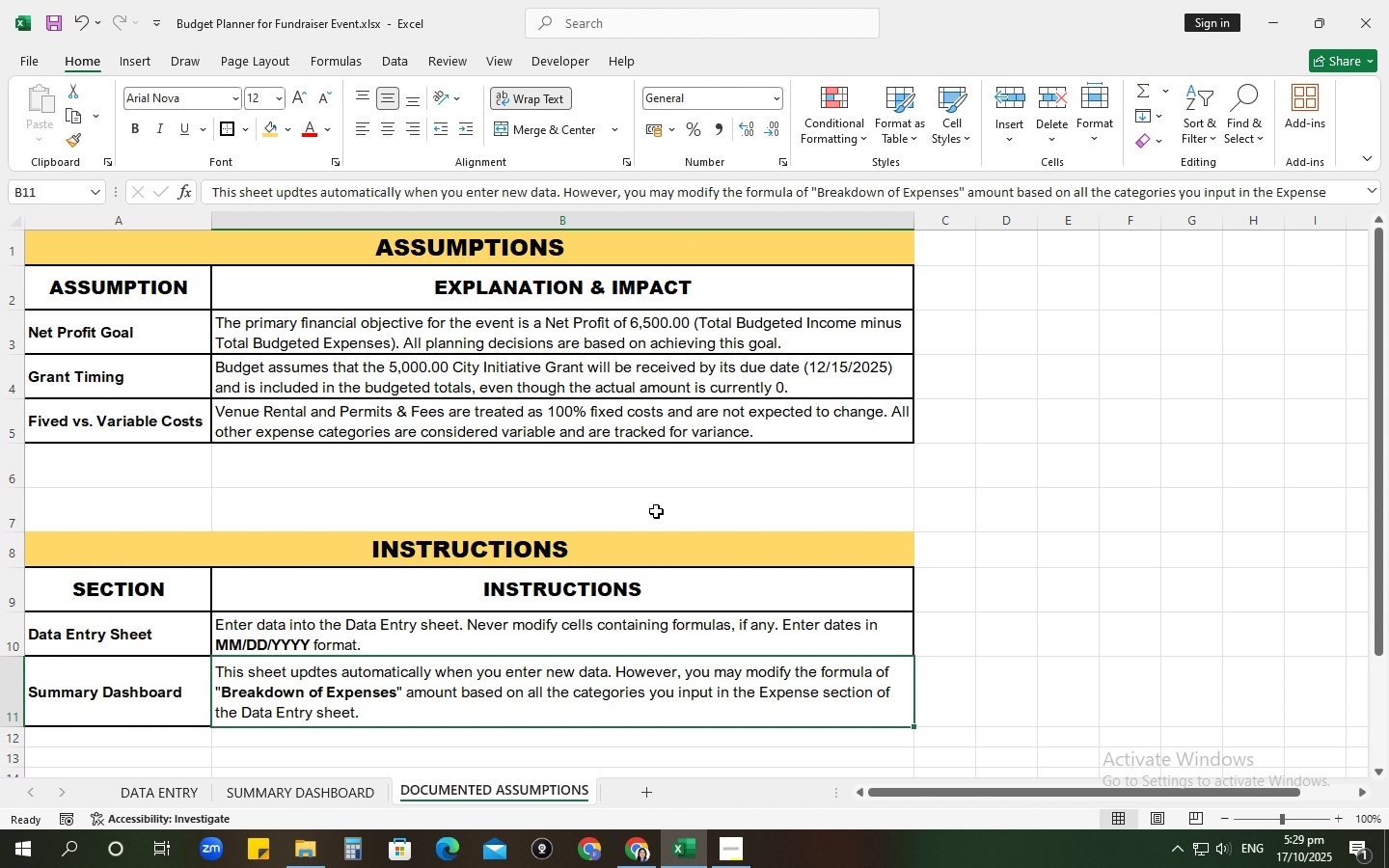 
scroll: coordinate [656, 511], scroll_direction: down, amount: 1.0
 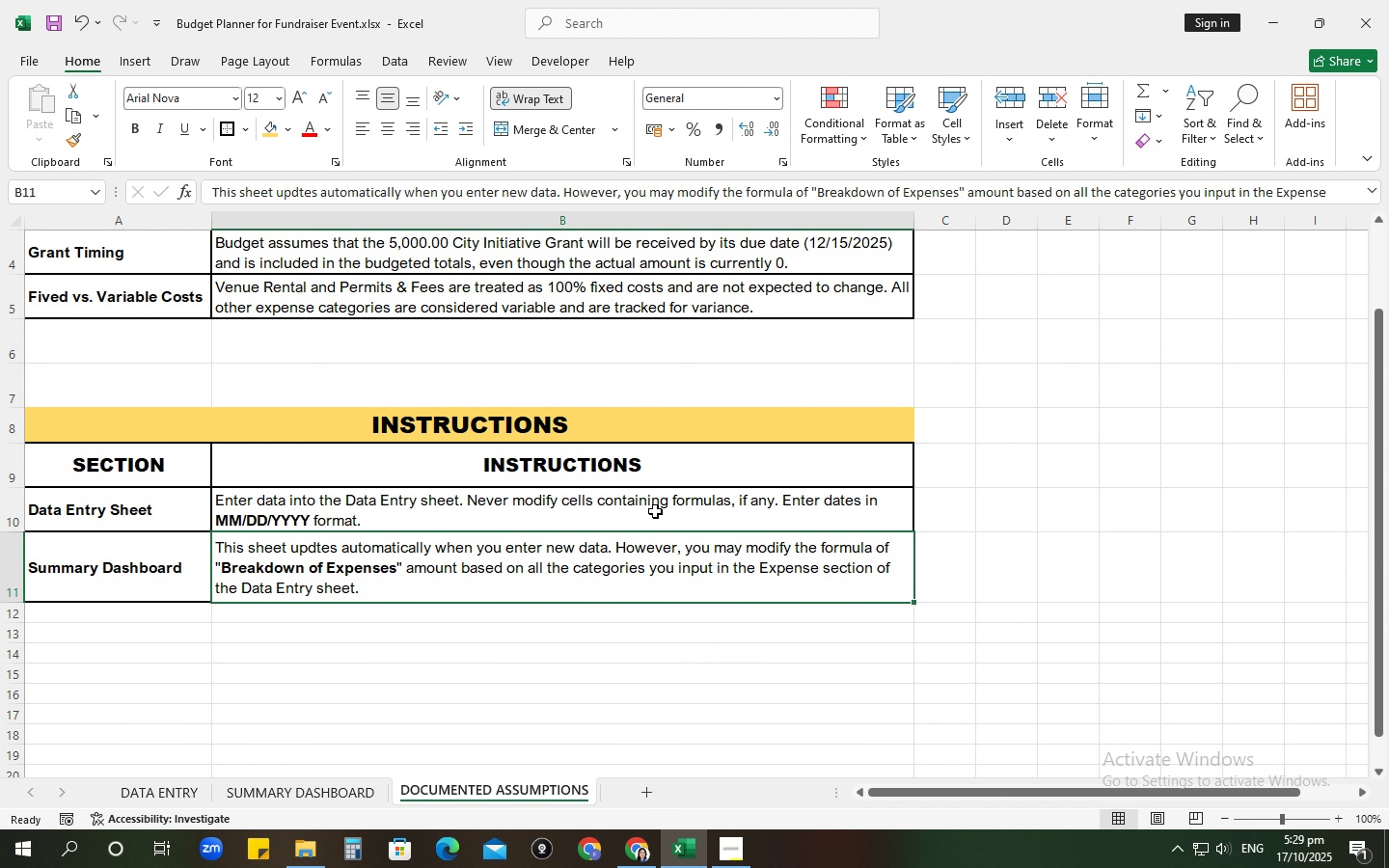 
scroll: coordinate [655, 511], scroll_direction: up, amount: 3.0
 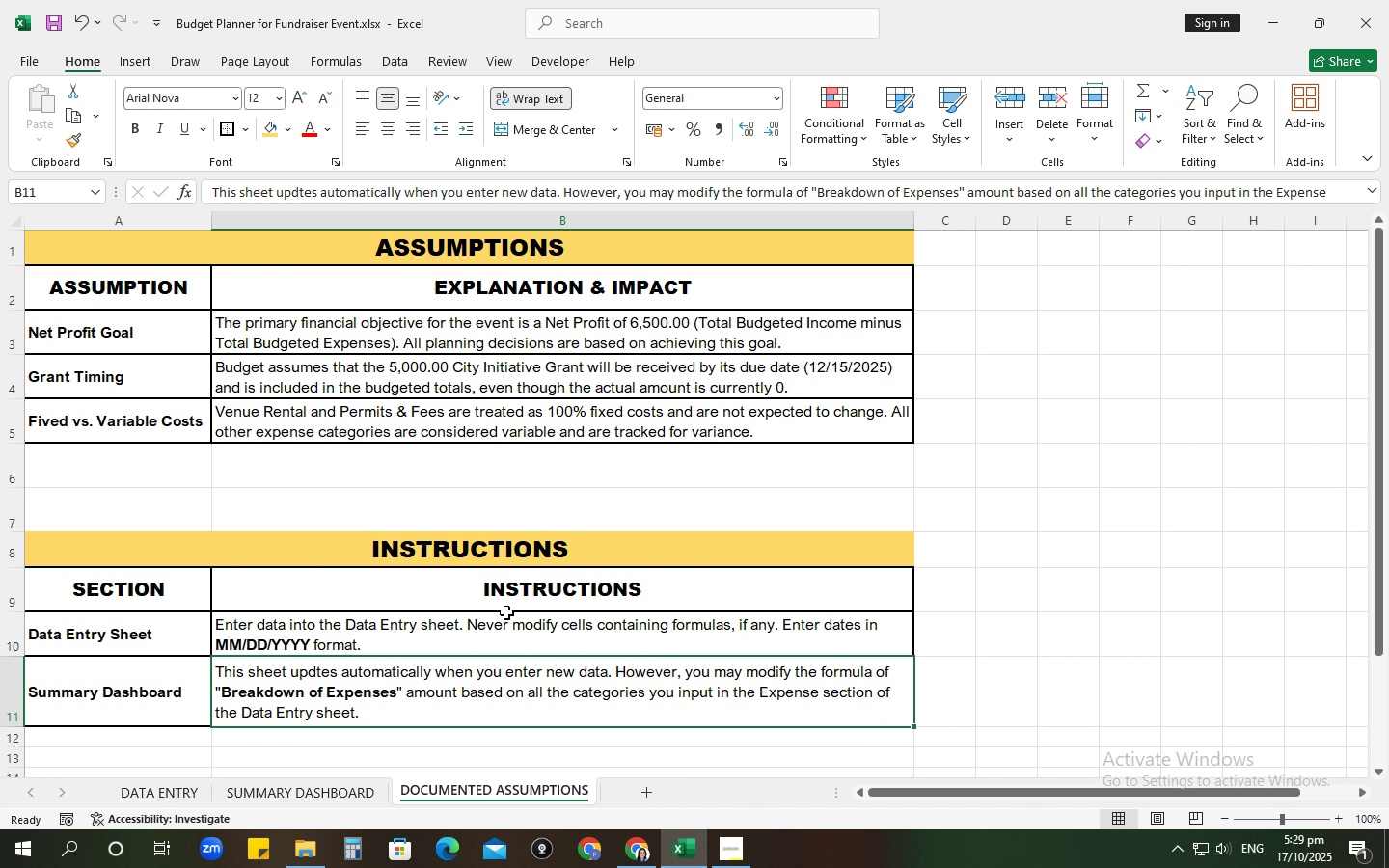 
left_click([510, 592])
 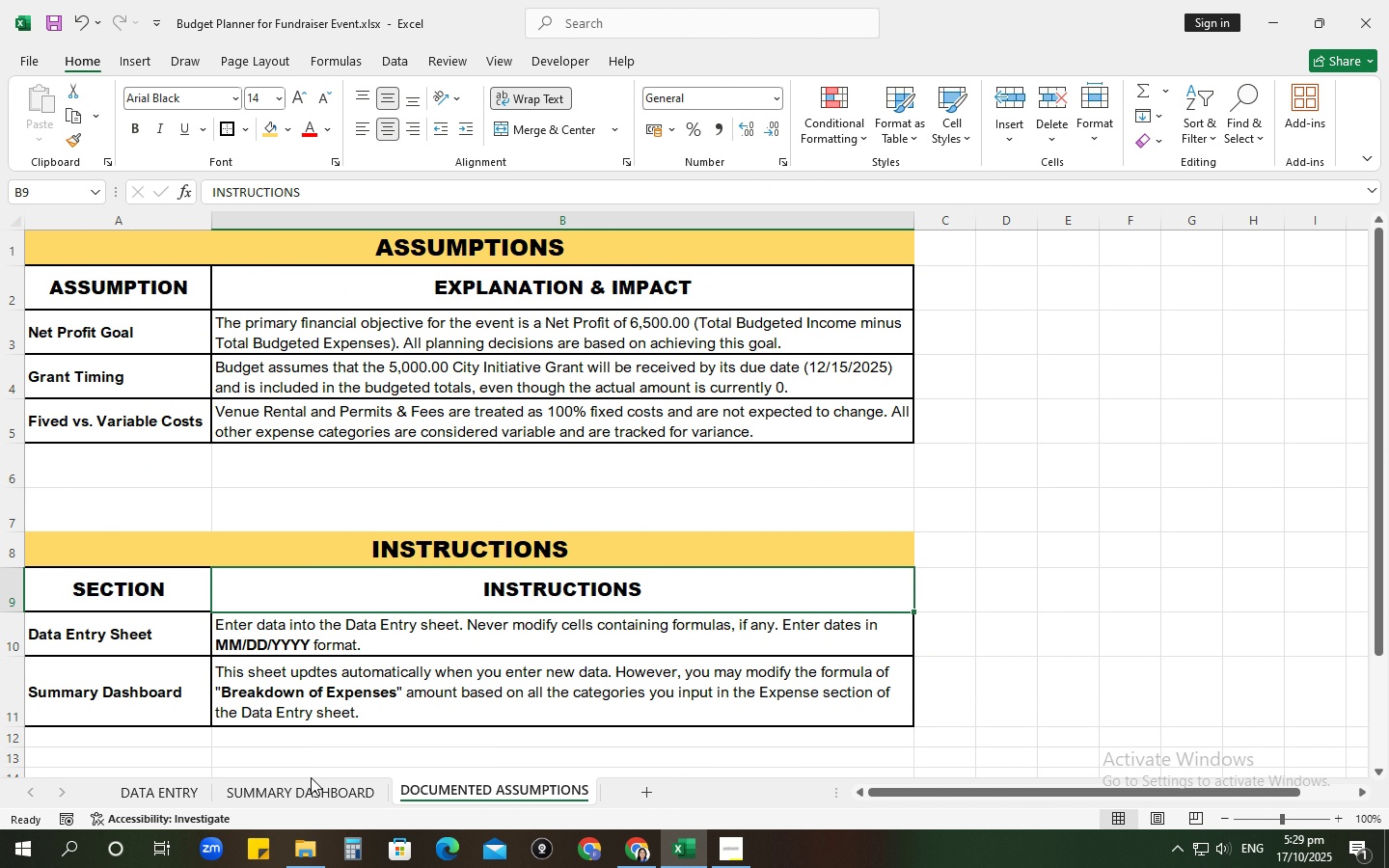 
left_click([313, 787])
 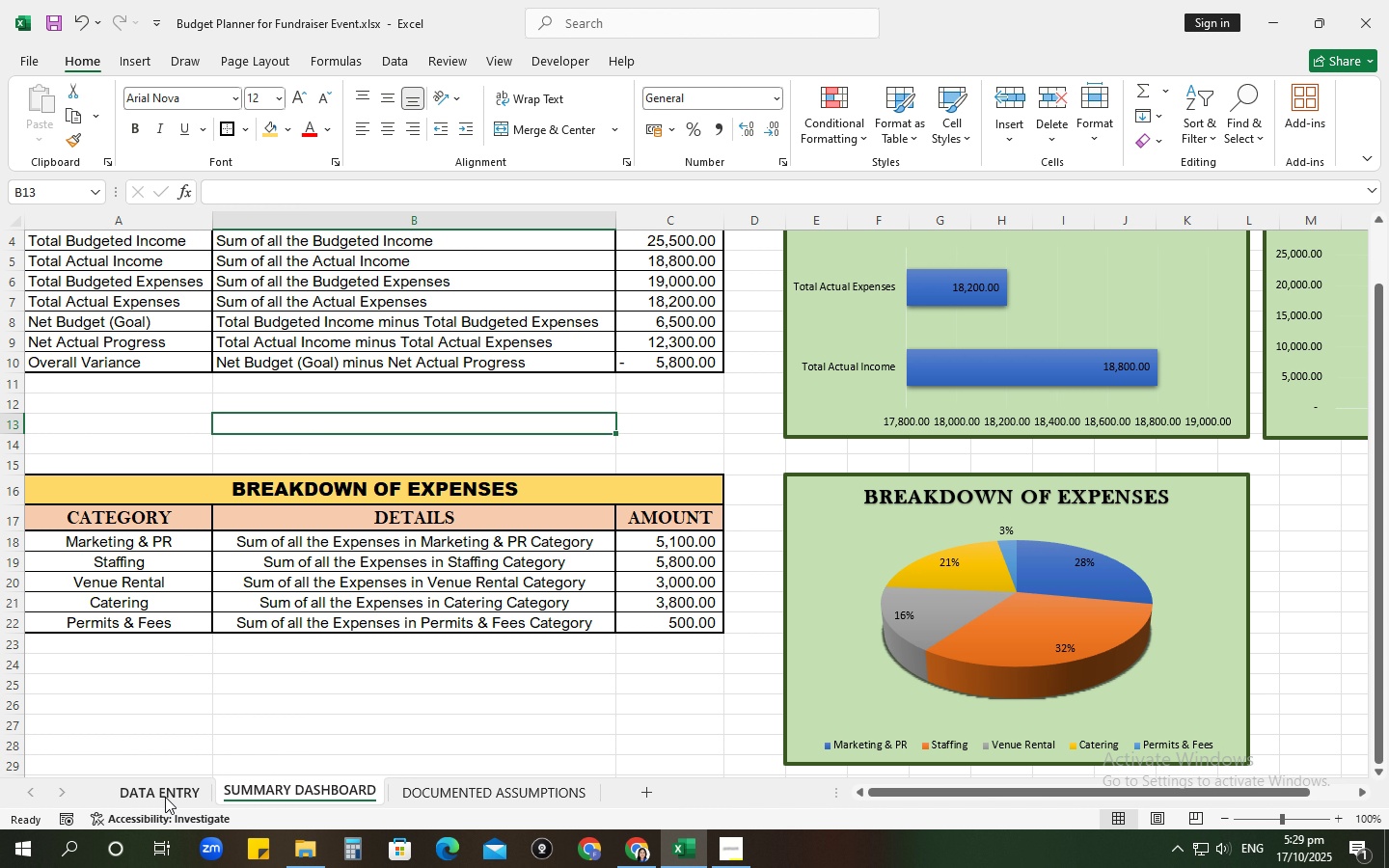 
left_click([165, 797])
 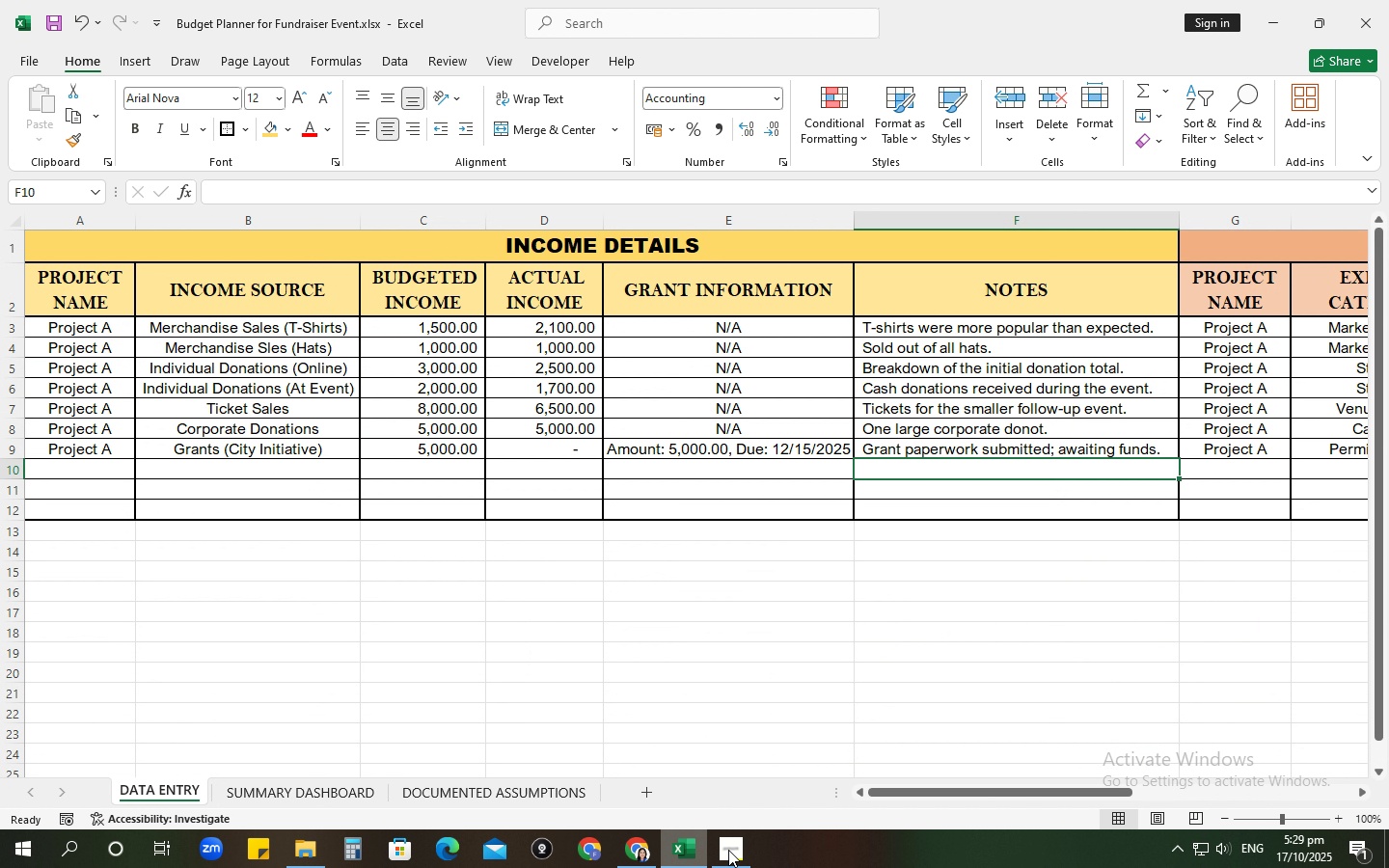 
left_click_drag(start_coordinate=[769, 850], to_coordinate=[740, 855])
 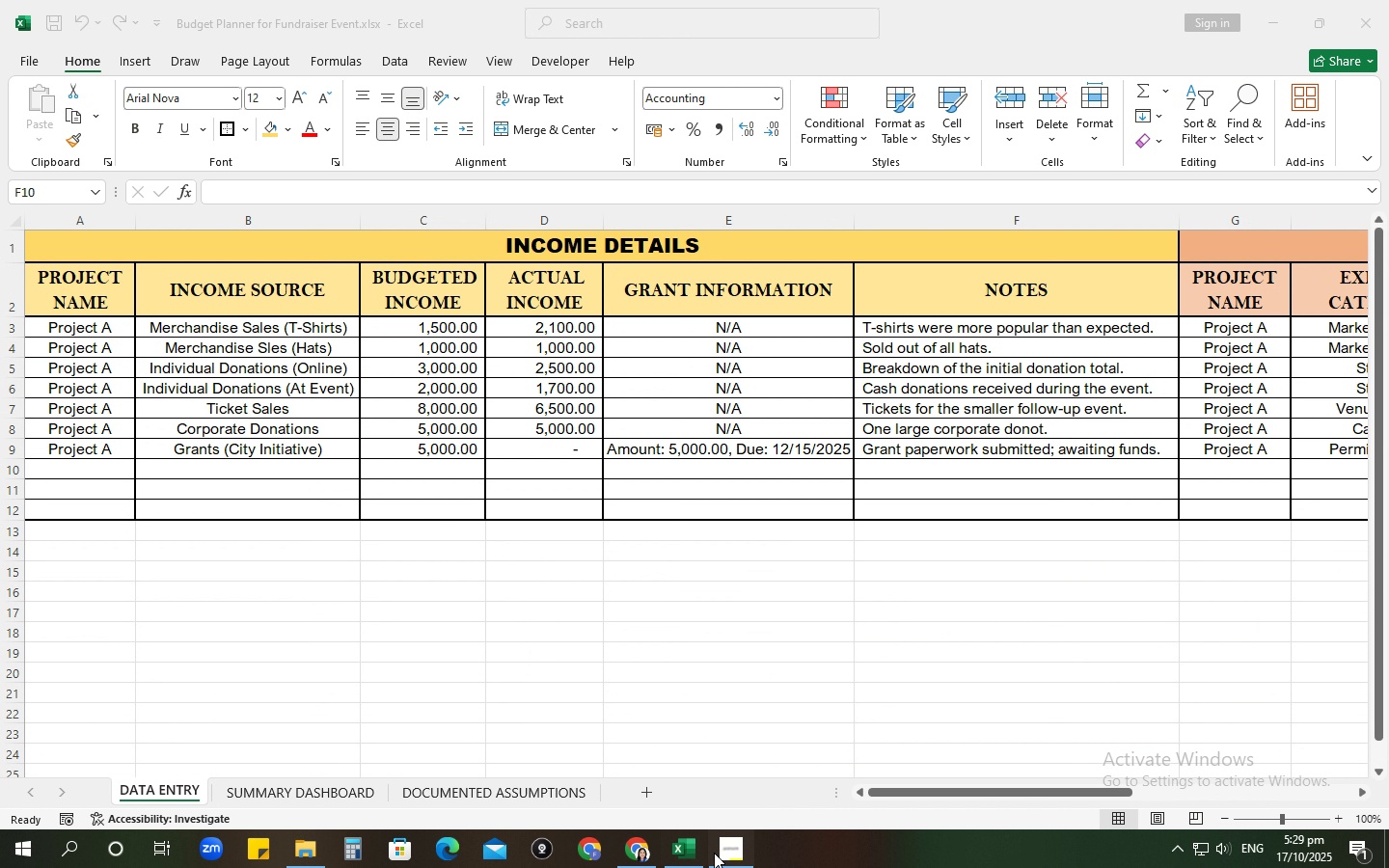 
left_click([714, 853])